 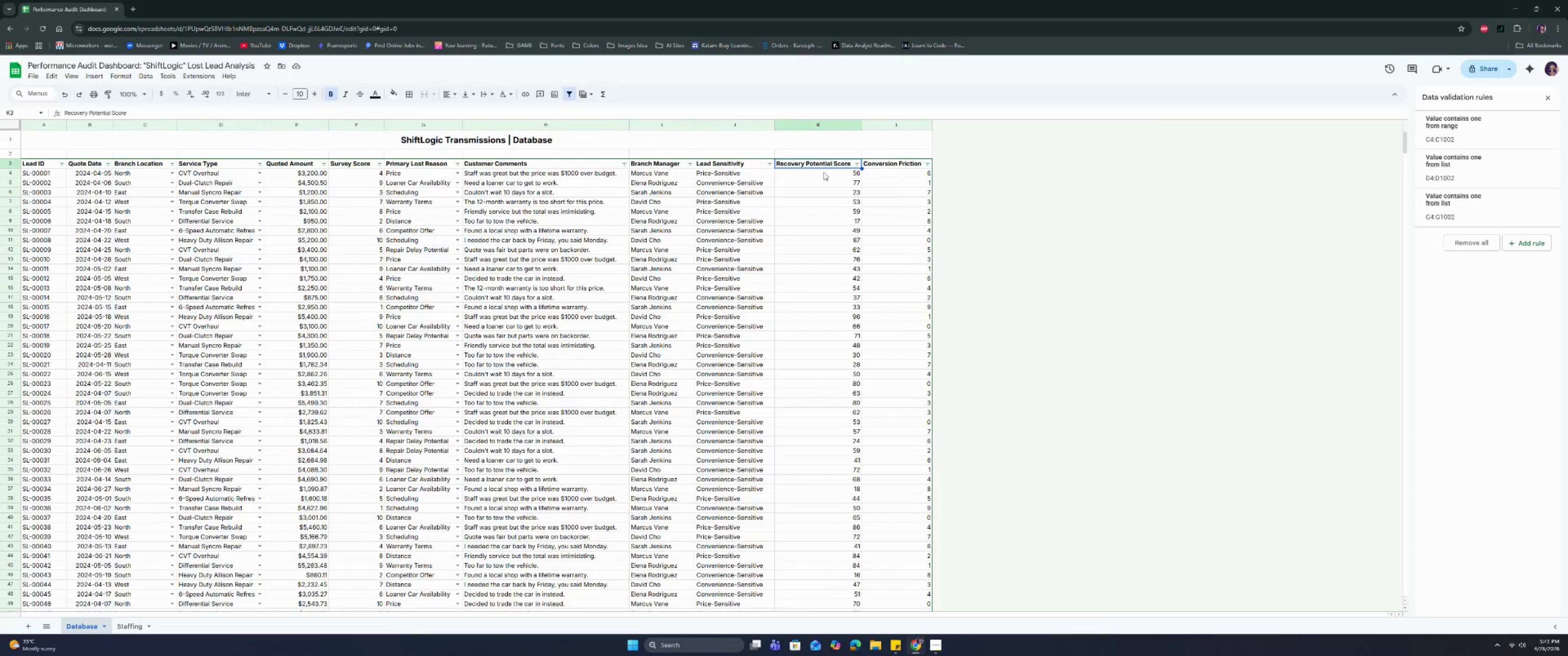 
left_click_drag(start_coordinate=[39, 171], to_coordinate=[843, 173])
 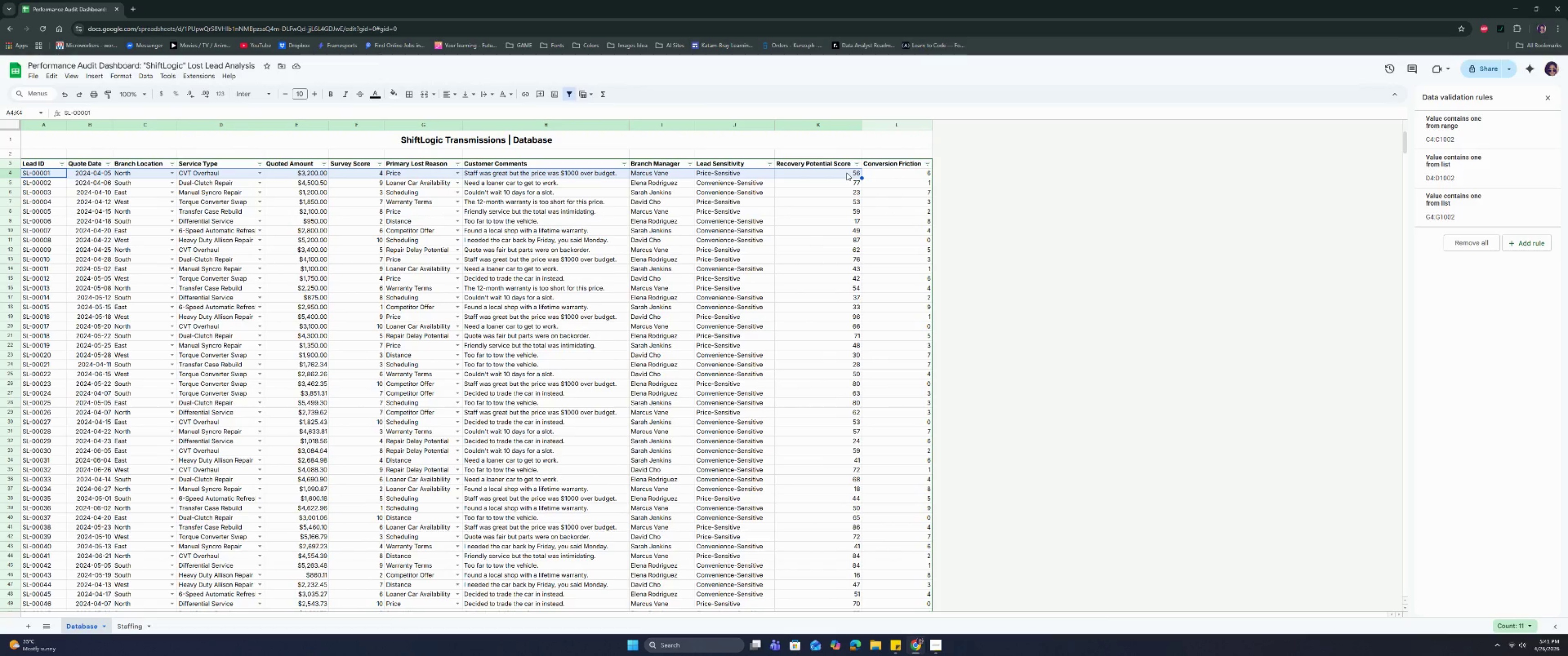 
hold_key(key=ControlLeft, duration=0.72)
 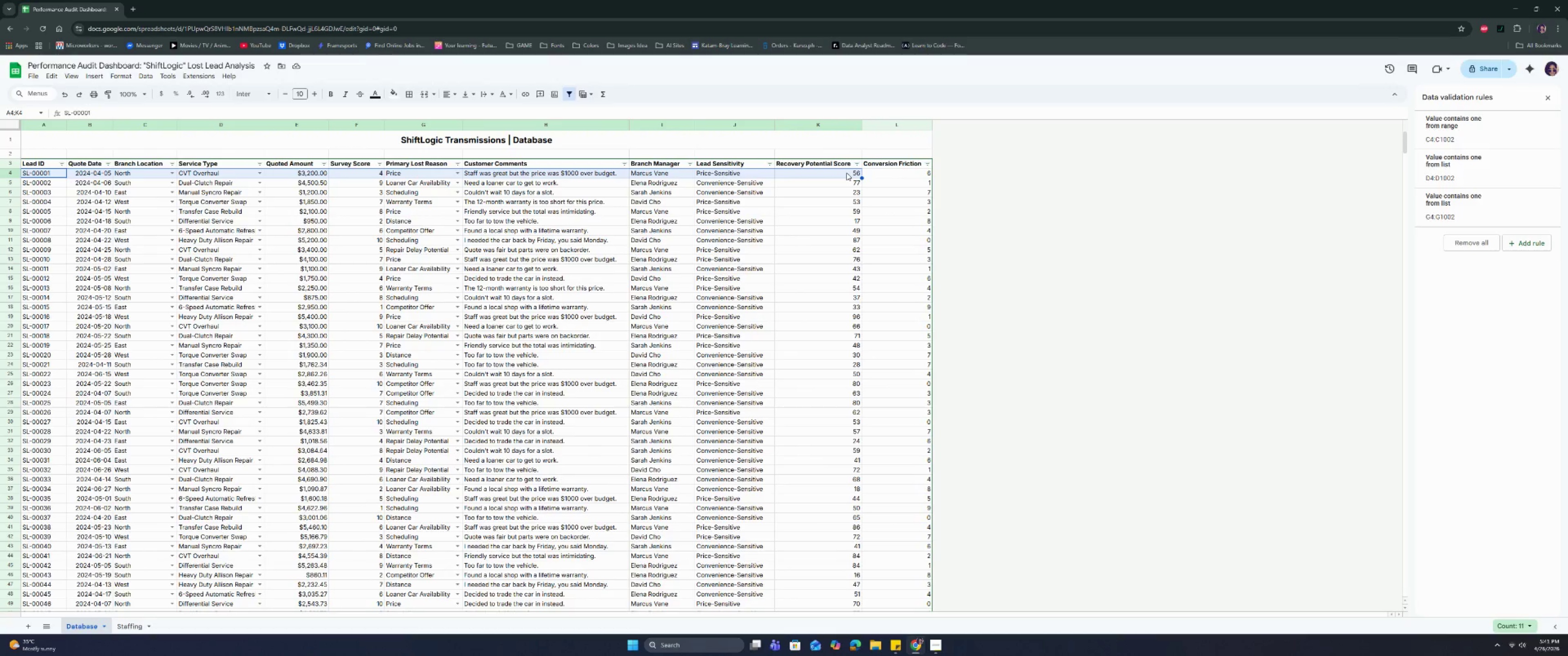 
hold_key(key=ShiftLeft, duration=0.72)
 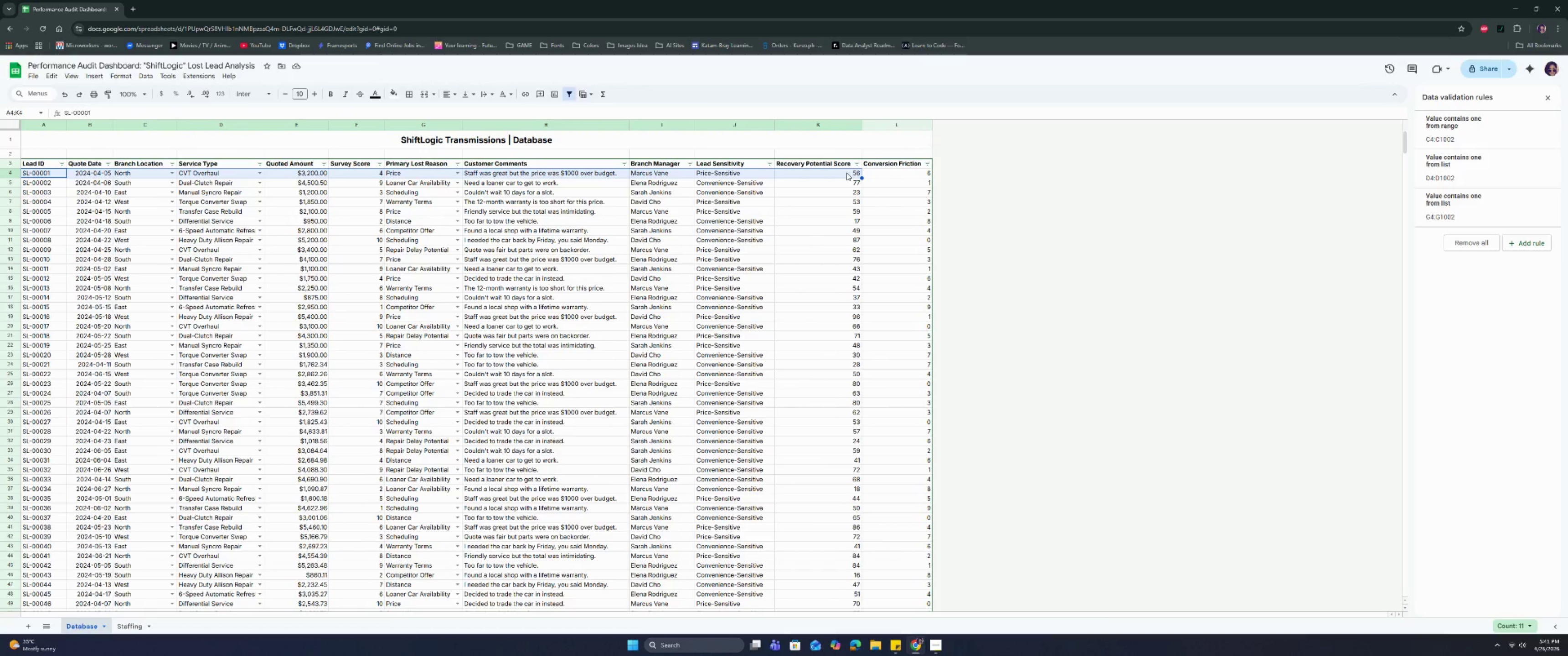 
key(Control+Shift+ShiftLeft)
 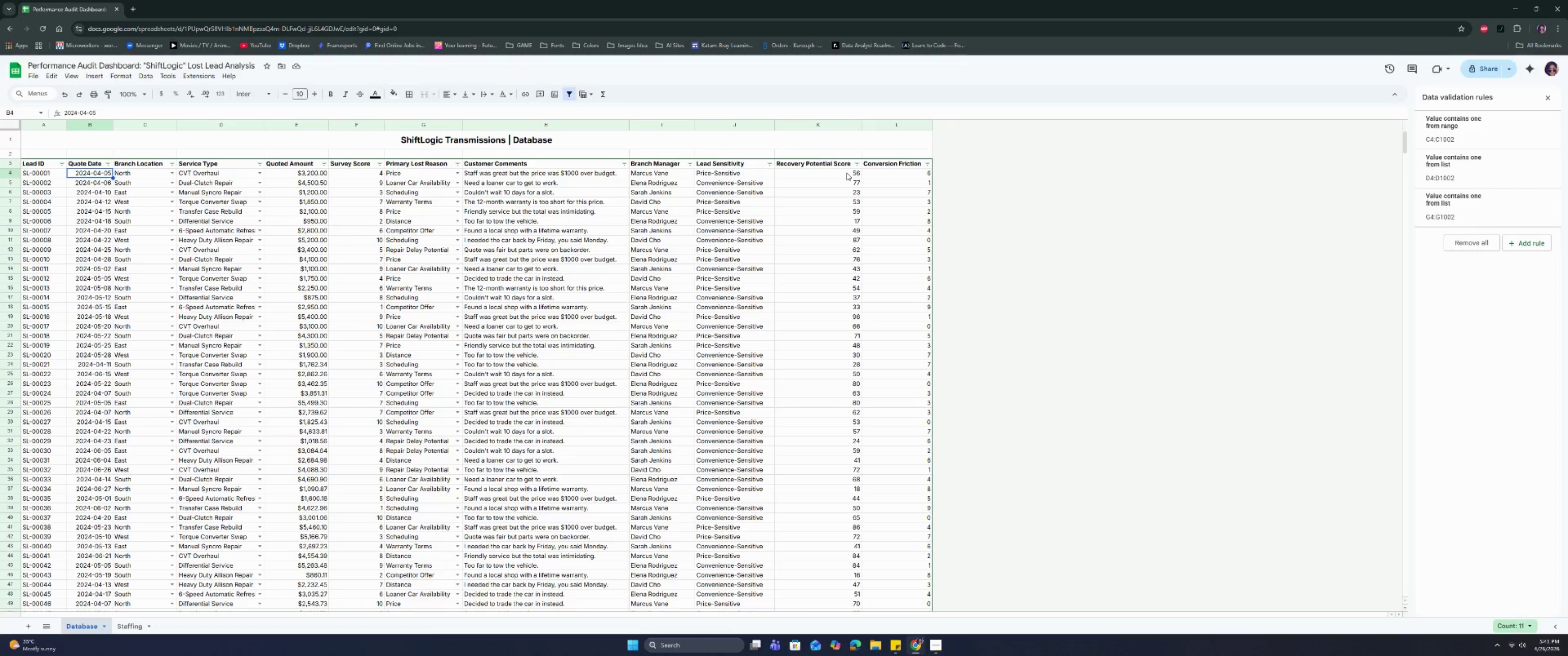 
key(Control+ControlLeft)
 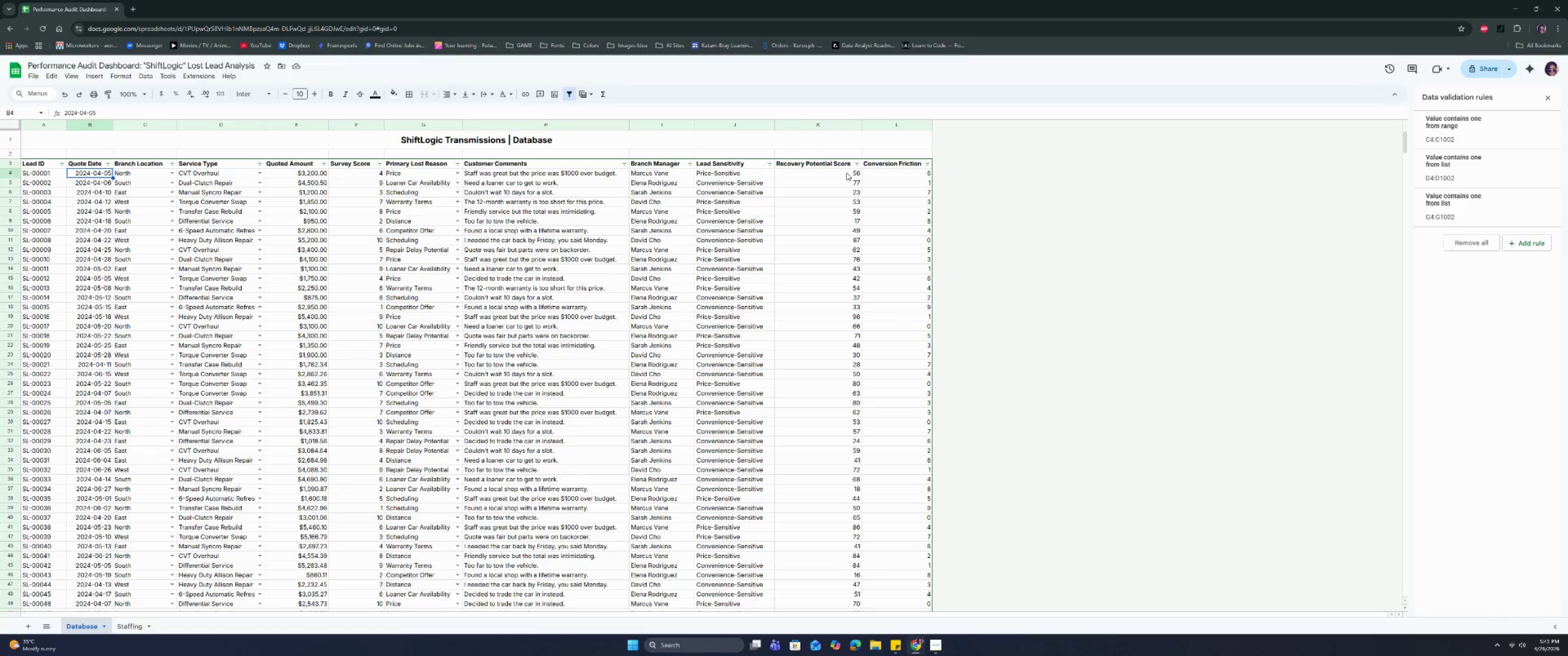 
key(ArrowRight)
 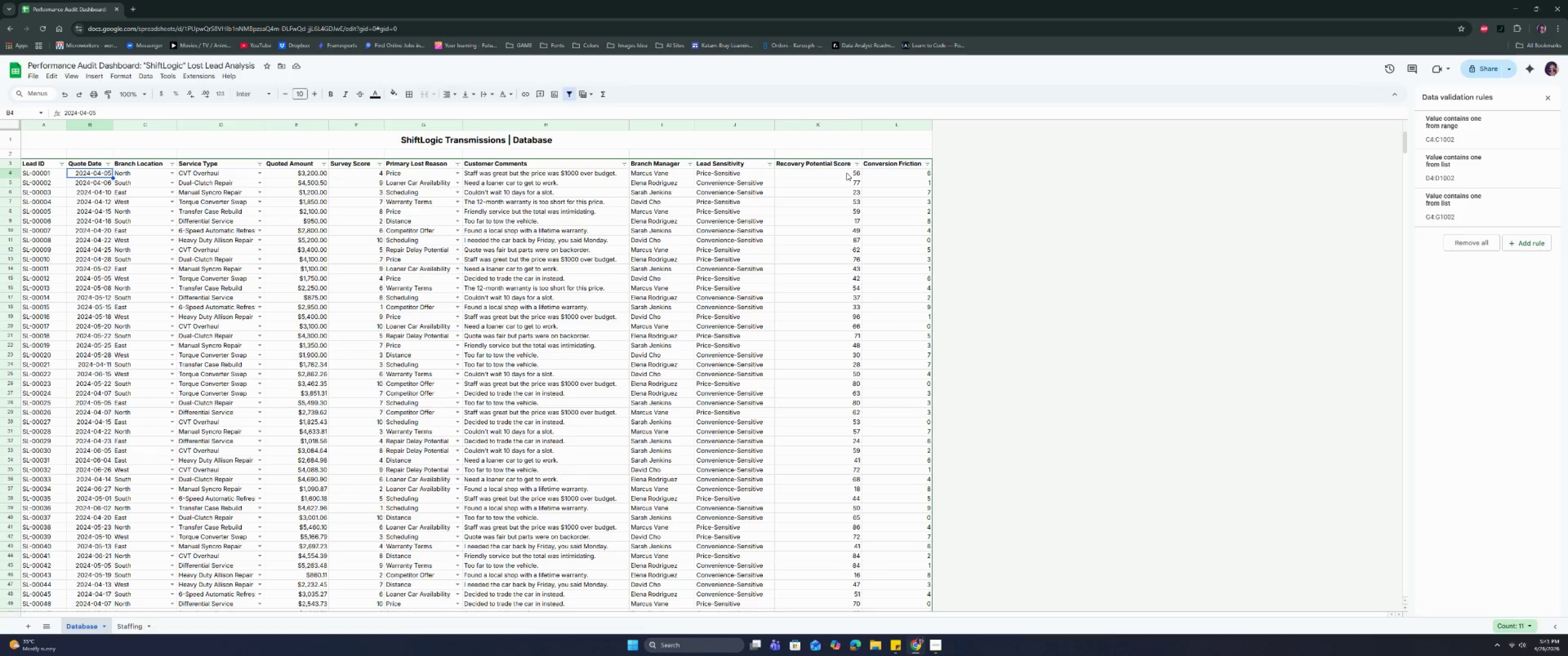 
key(Control+Shift+ArrowRight)
 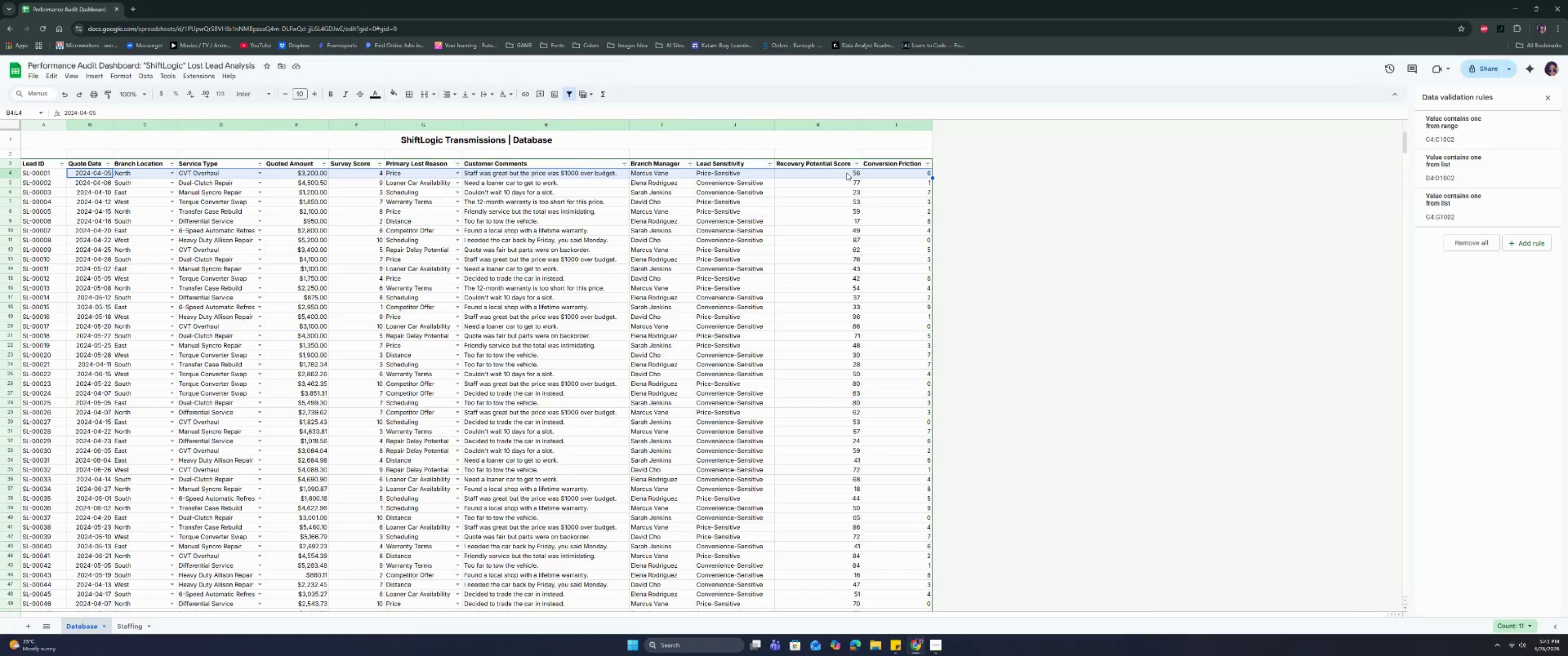 
key(Control+Shift+ArrowDown)
 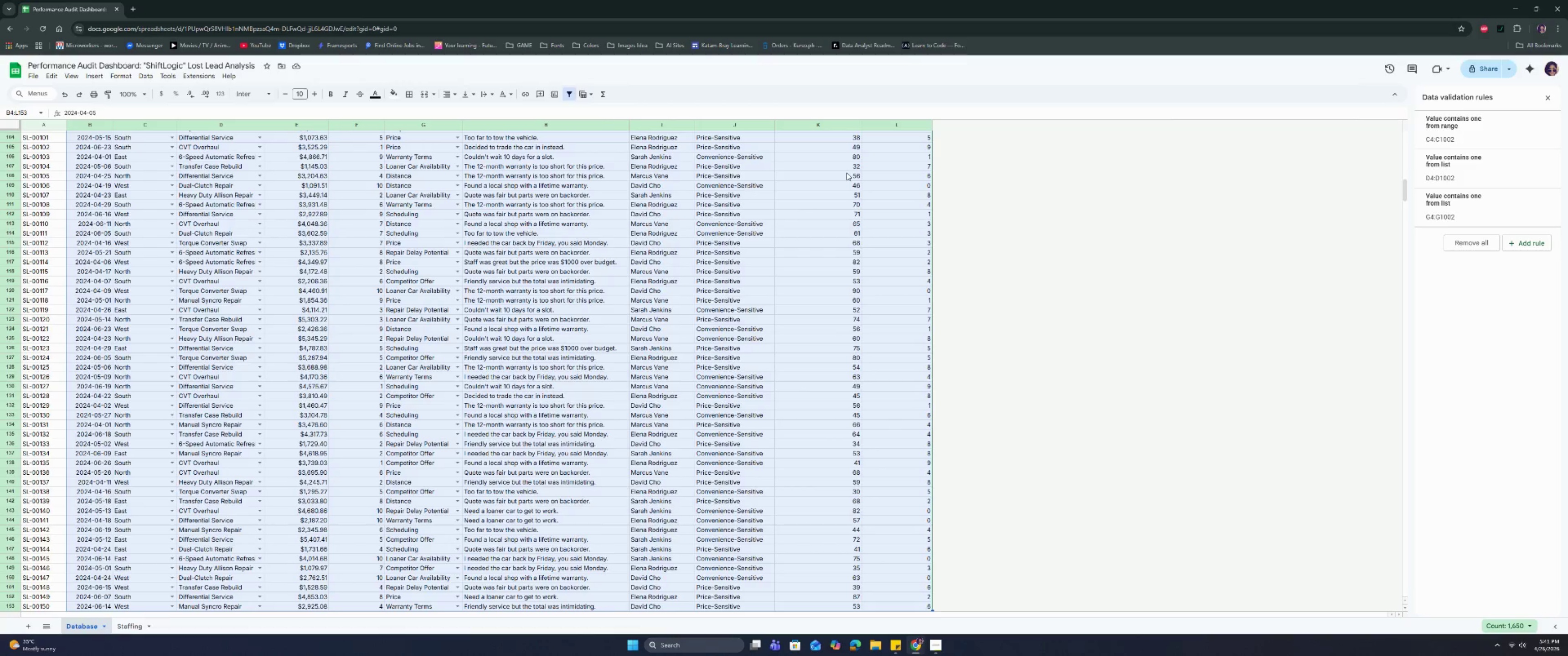 
key(Control+Shift+ArrowDown)
 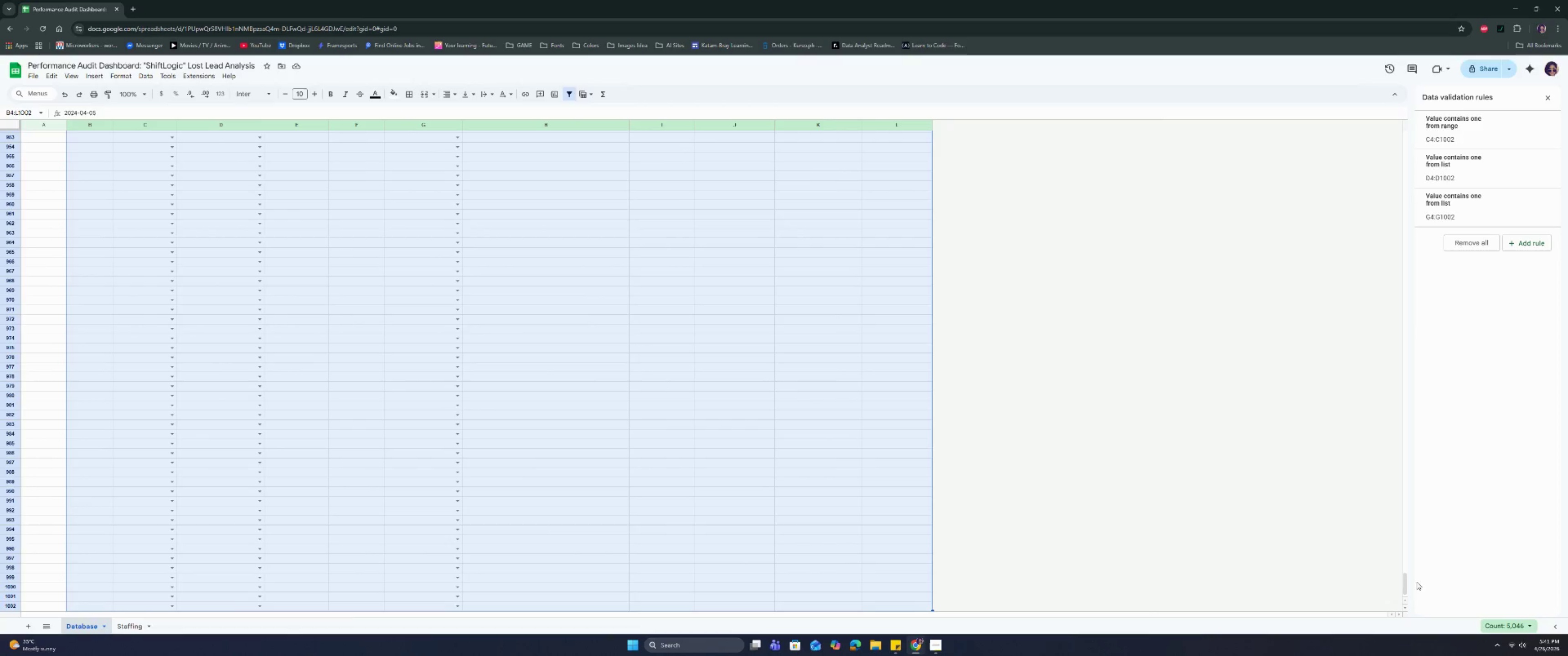 
left_click_drag(start_coordinate=[1403, 582], to_coordinate=[1367, 40])
 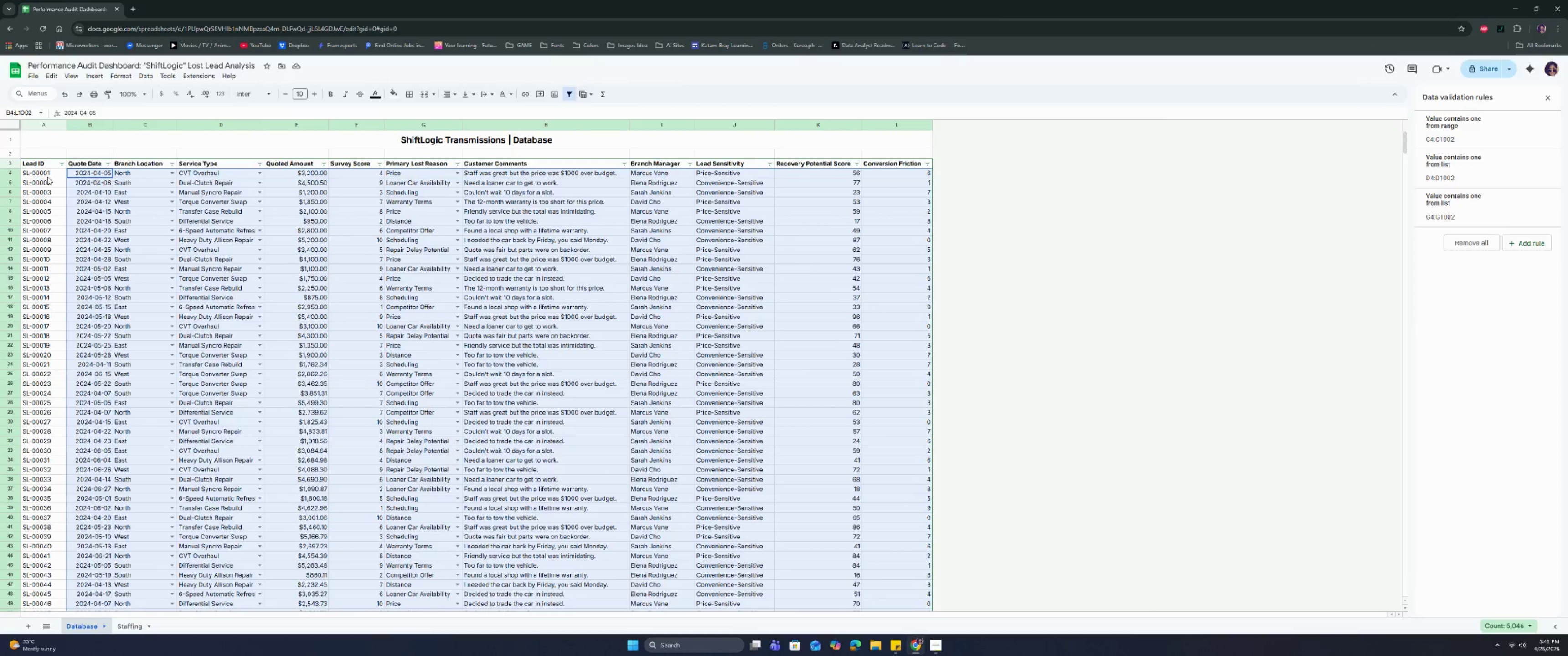 
left_click([51, 173])
 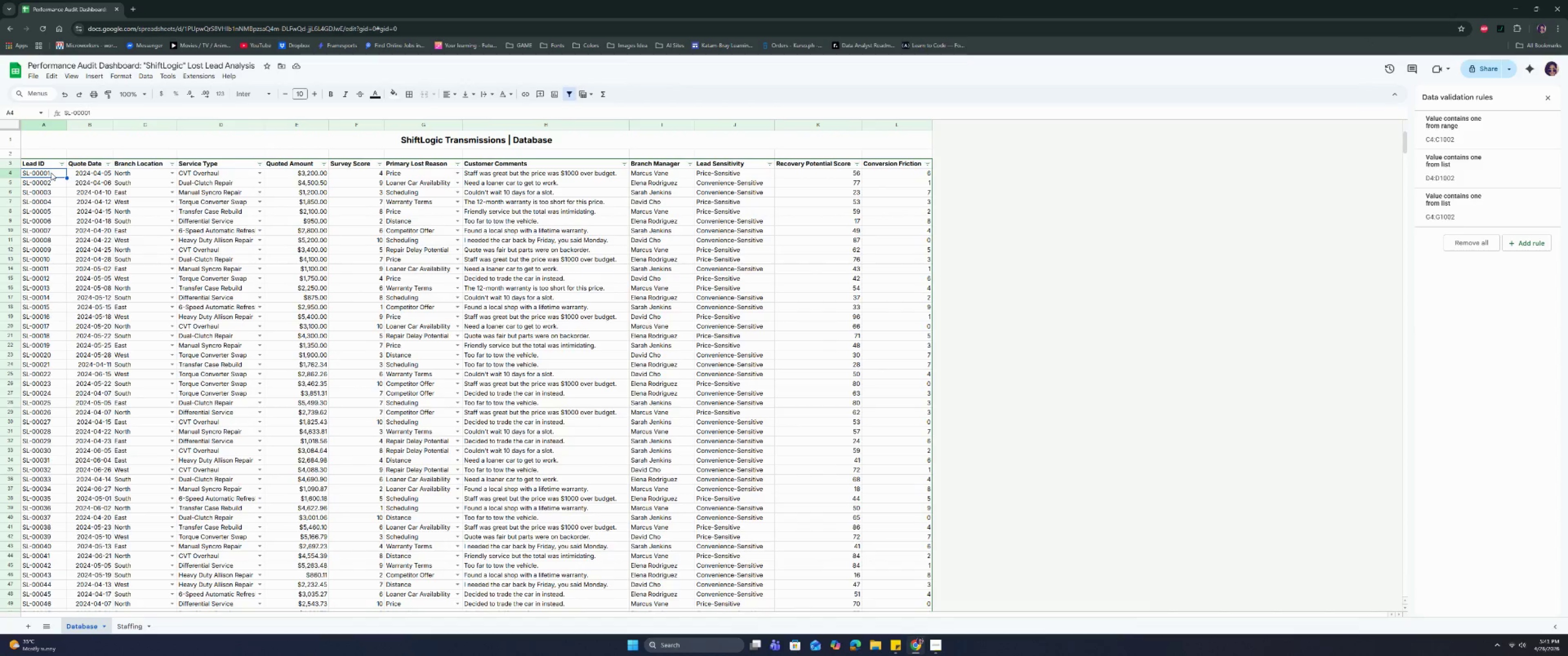 
key(Control+Shift+ArrowRight)
 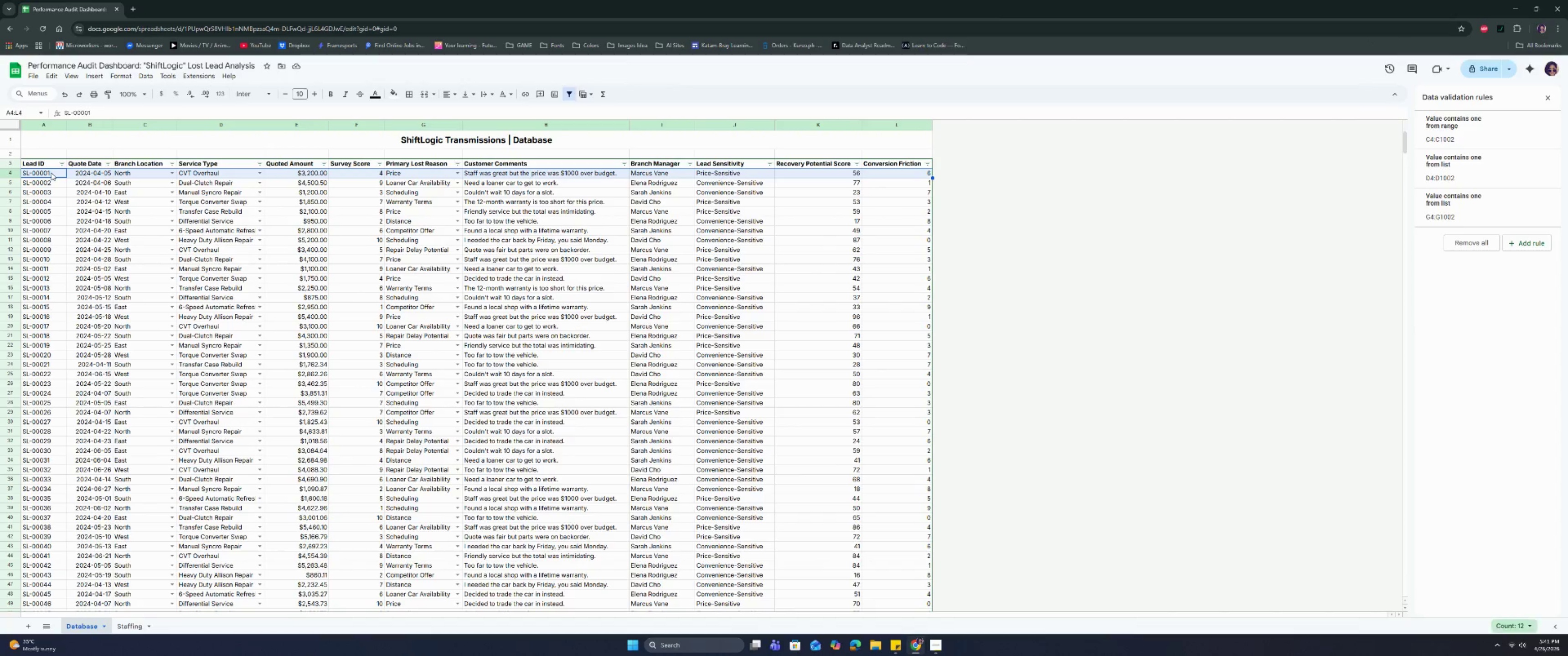 
key(Control+Shift+ArrowRight)
 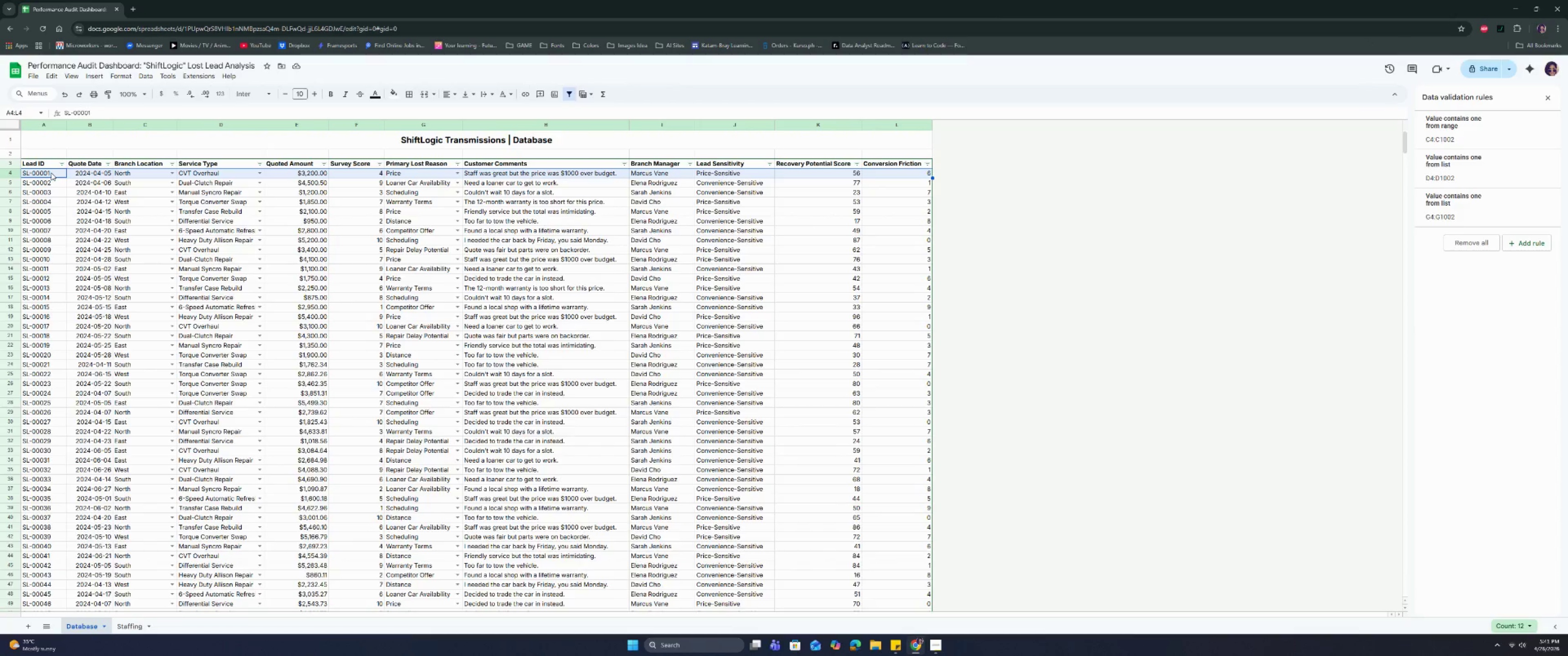 
key(Control+Shift+ArrowDown)
 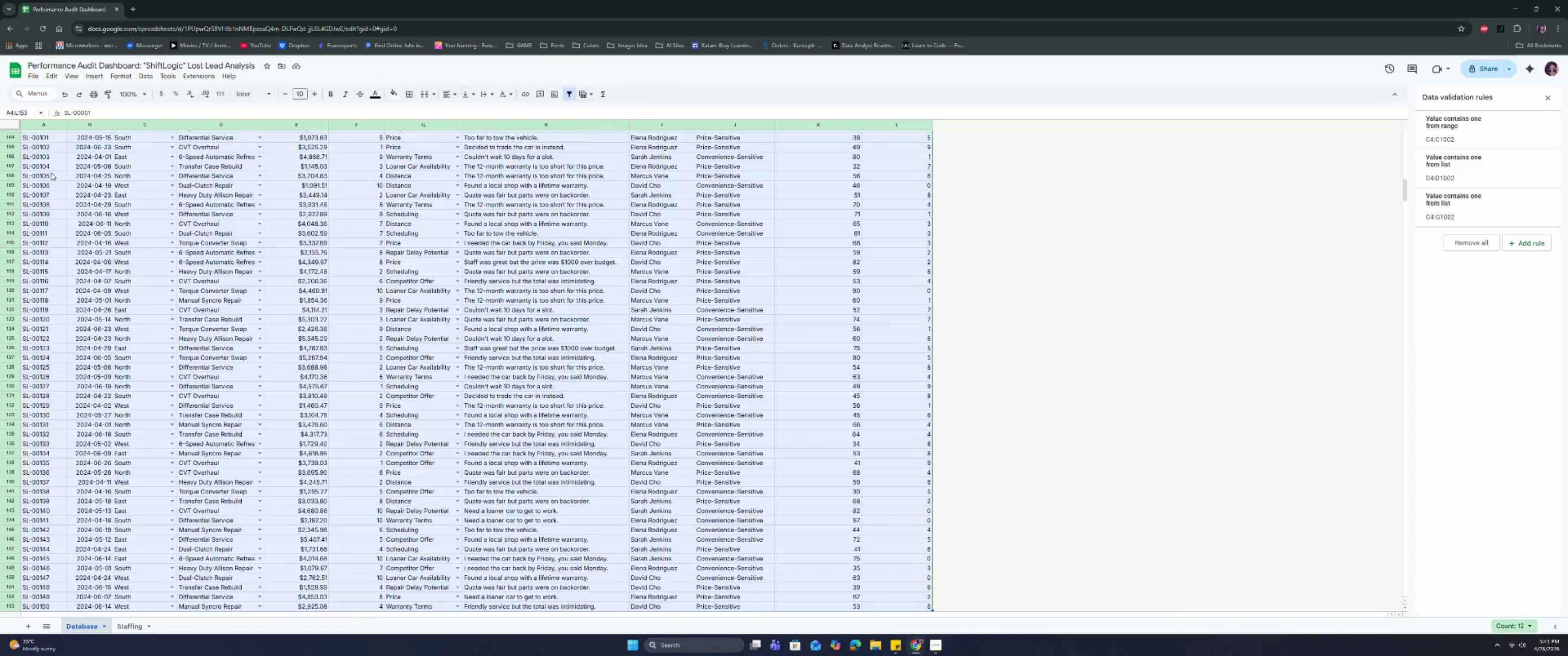 
key(Control+Shift+ArrowDown)
 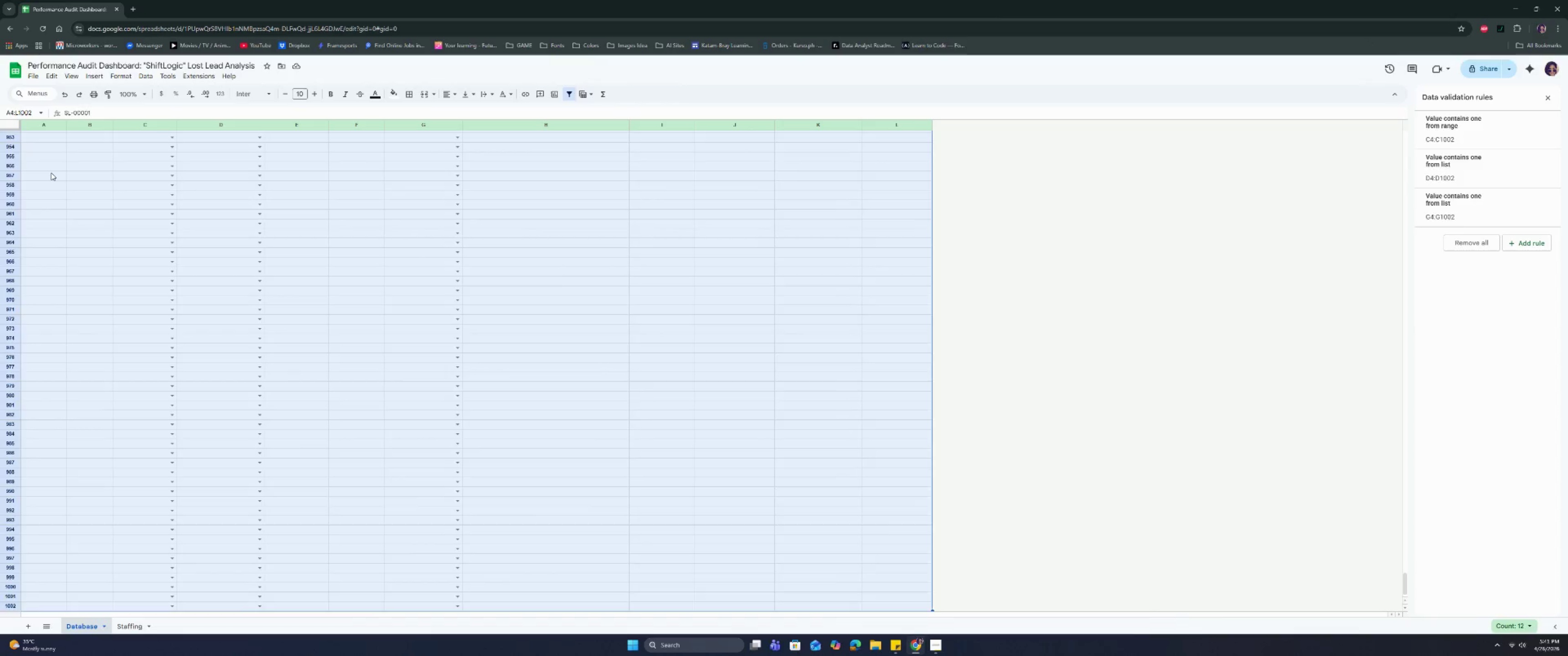 
key(Control+Shift+ArrowDown)
 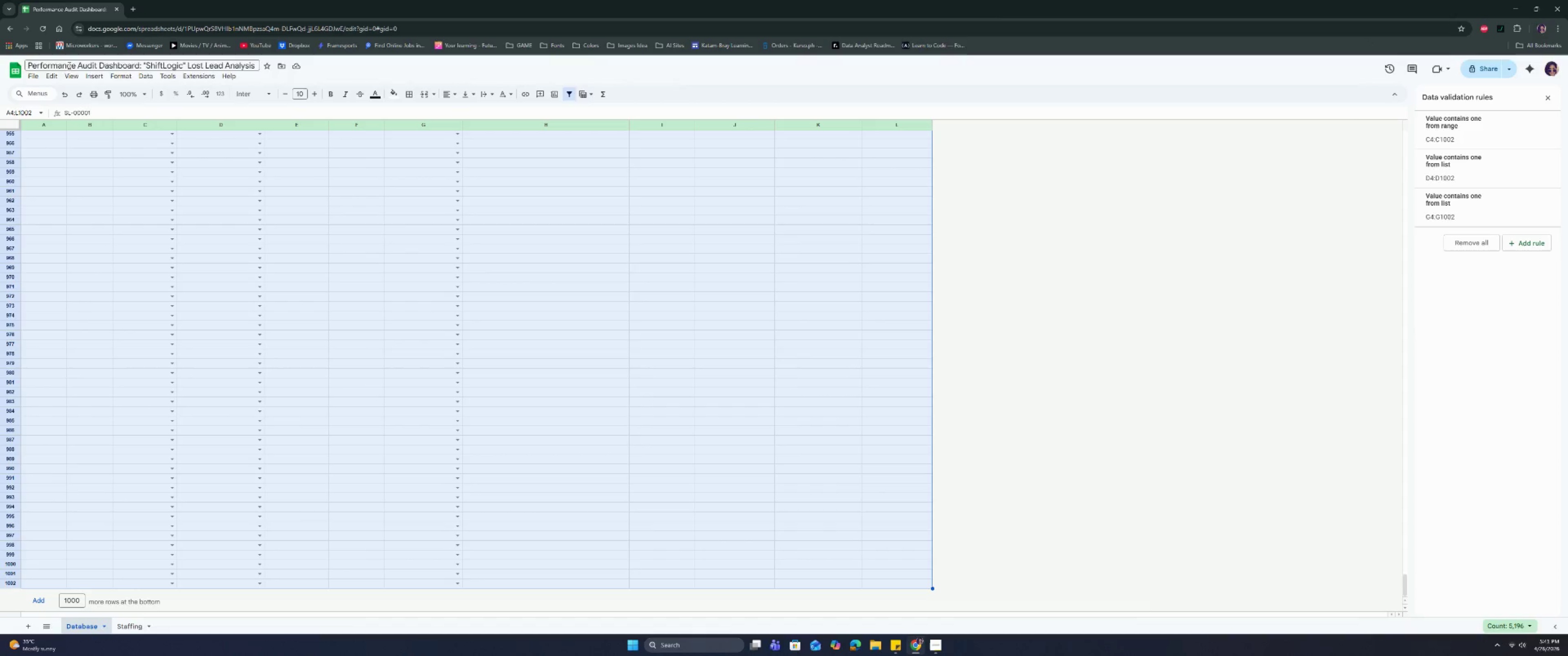 
left_click([99, 71])
 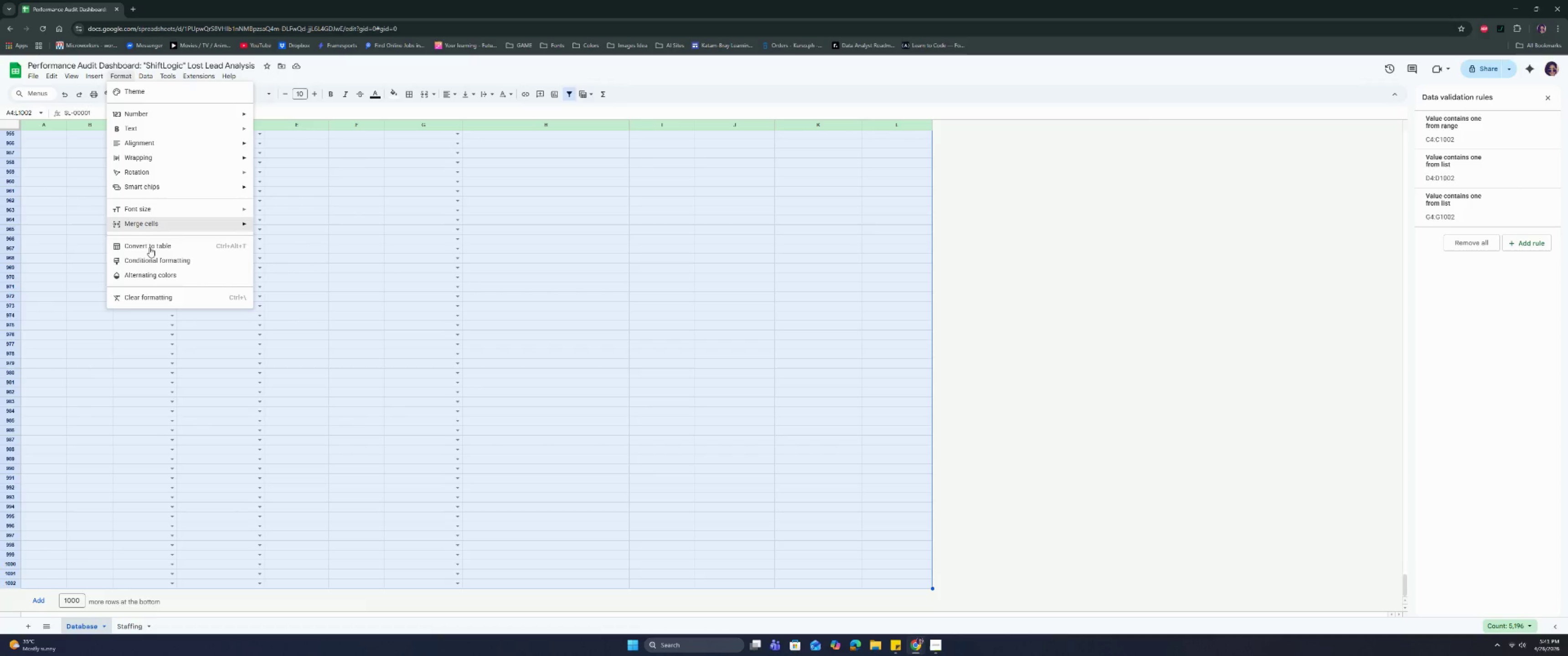 
left_click([152, 262])
 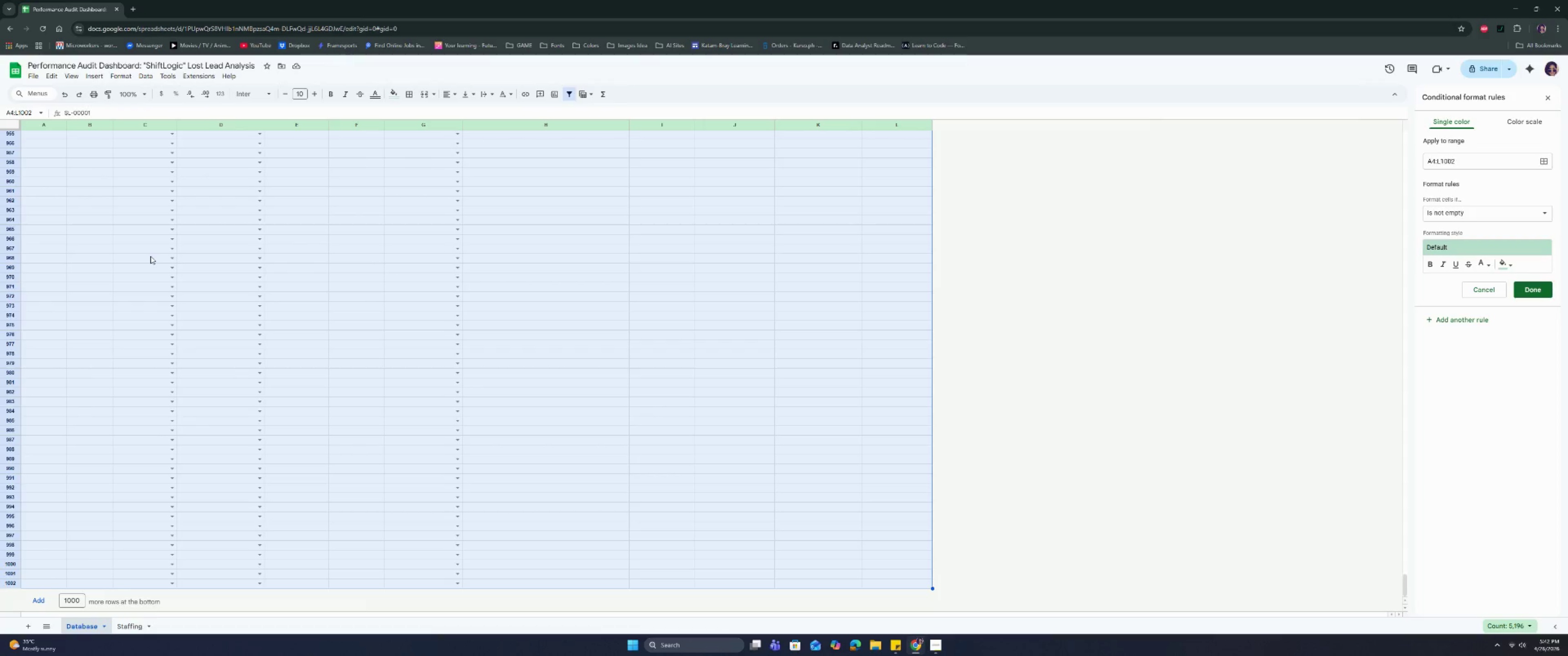 
wait(19.78)
 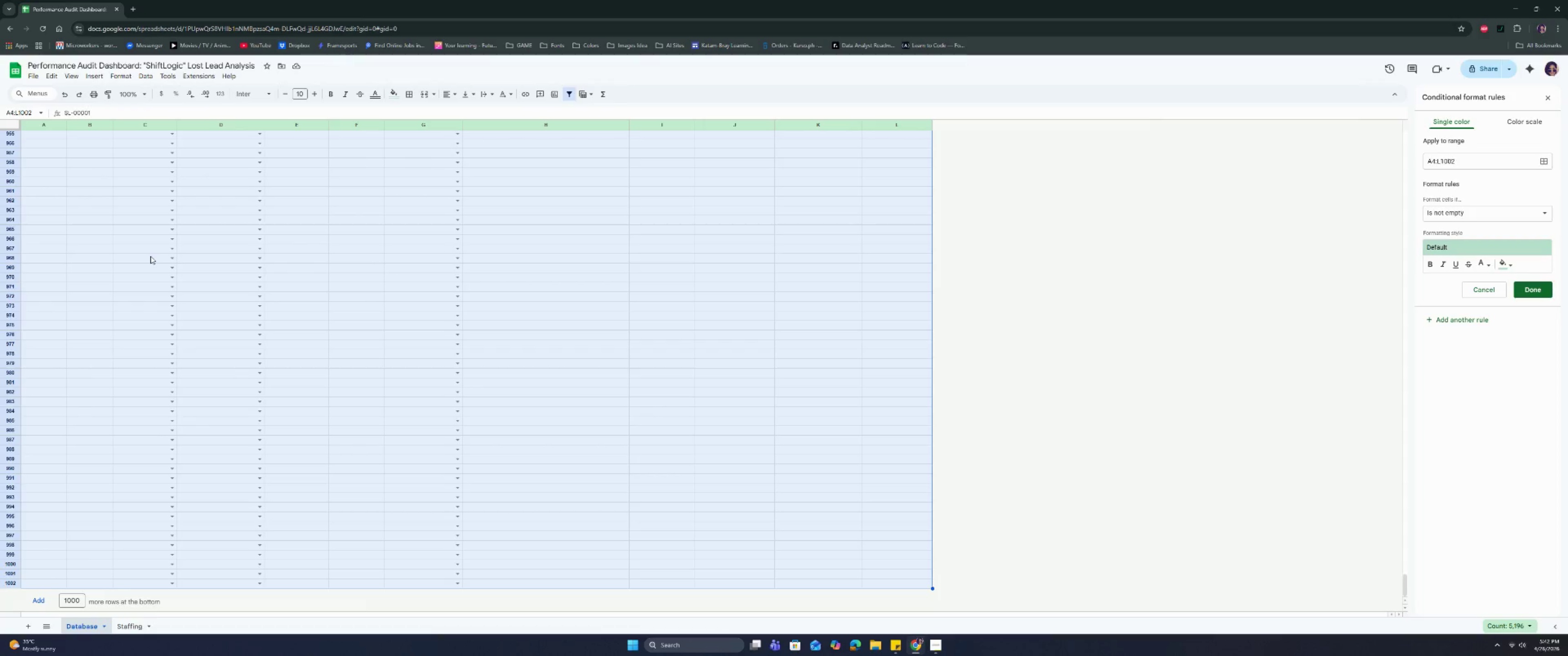 
left_click_drag(start_coordinate=[1406, 583], to_coordinate=[1406, 77])
 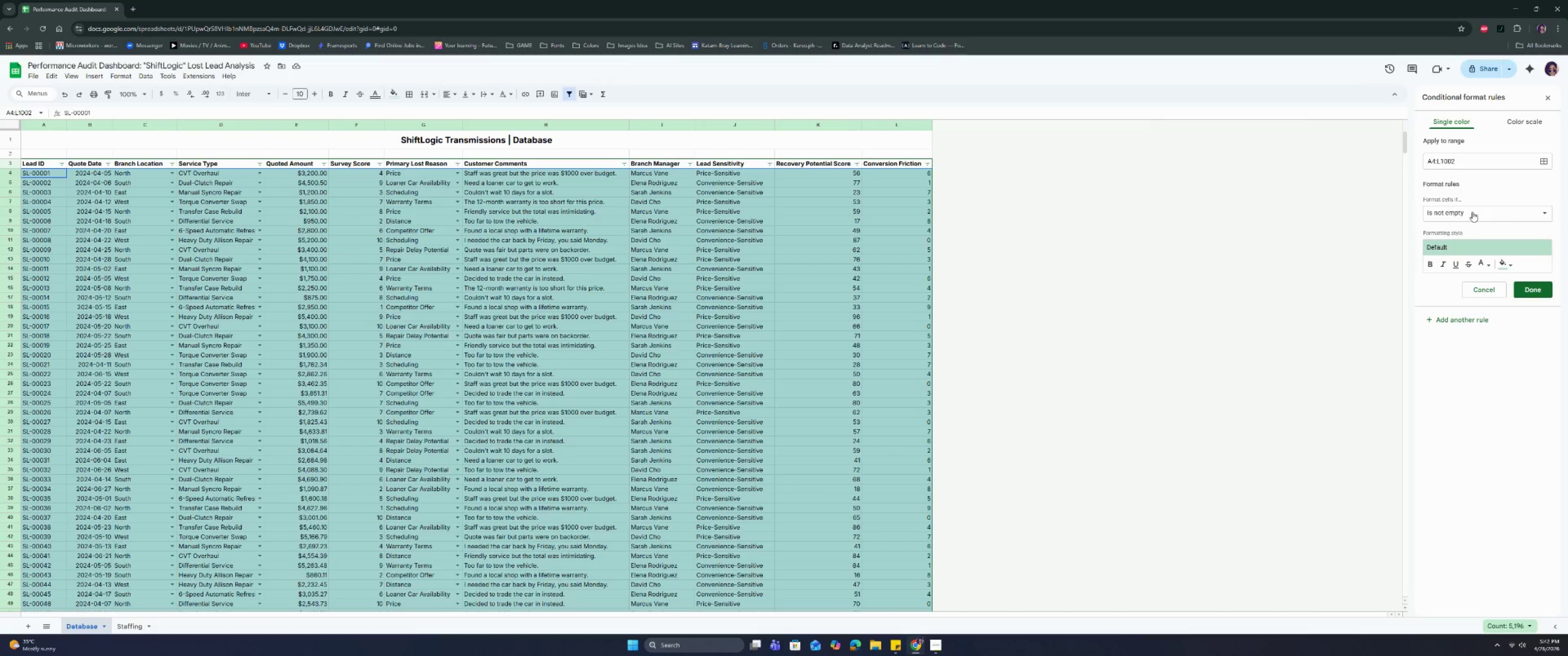 
left_click([1472, 212])
 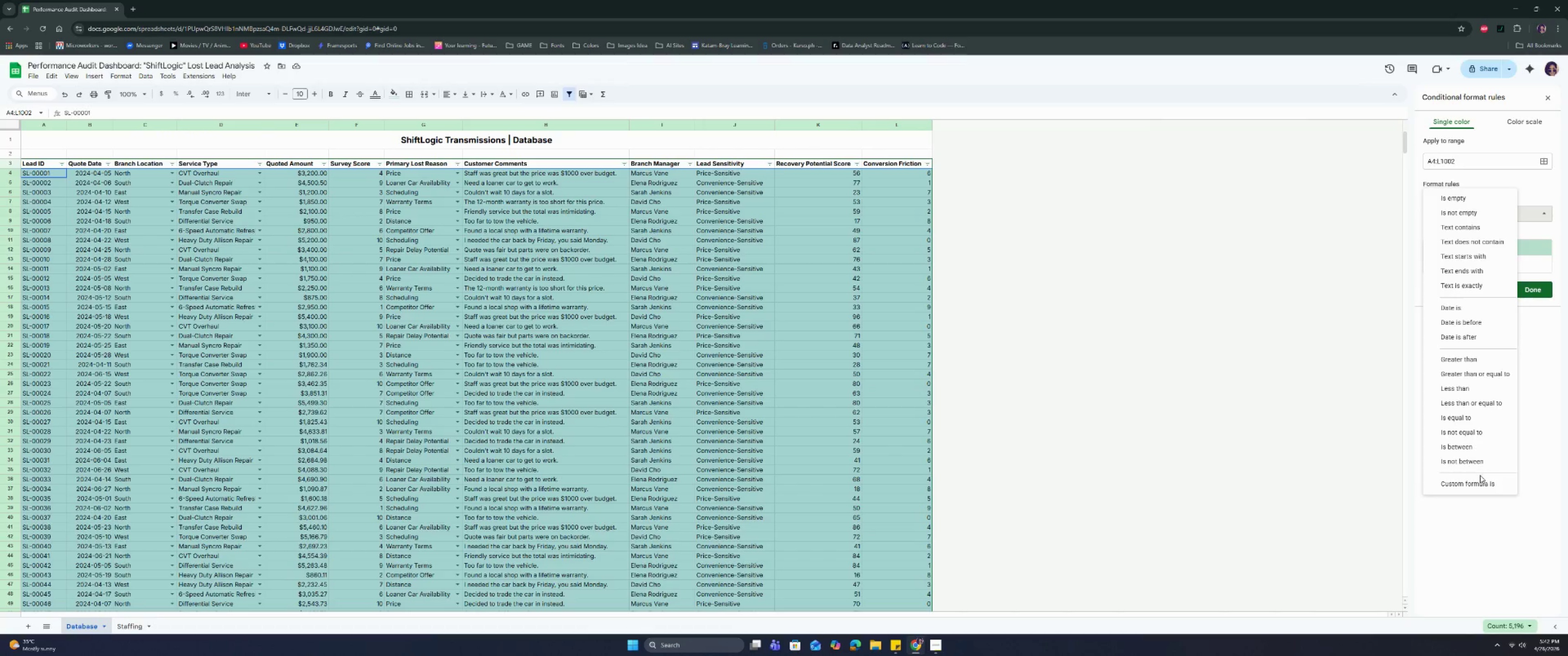 
left_click([1479, 480])
 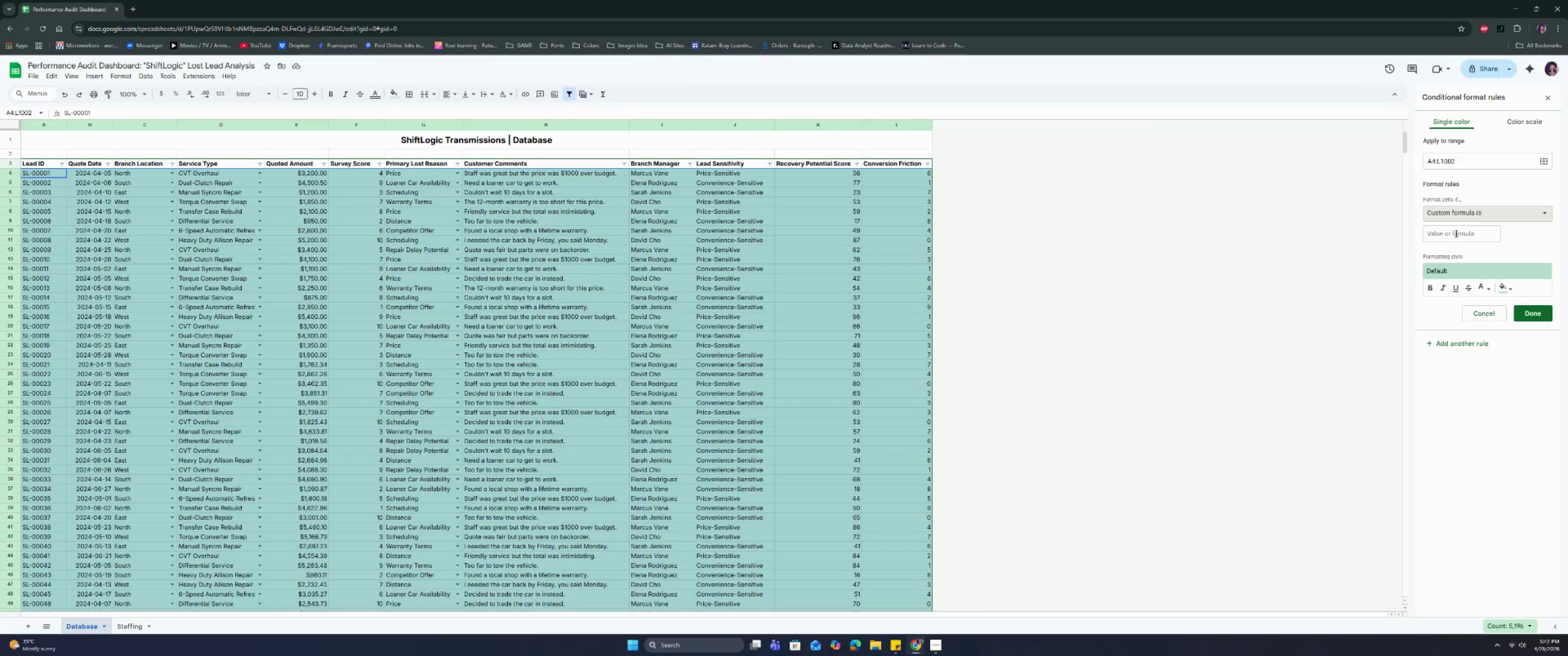 
left_click([1455, 233])
 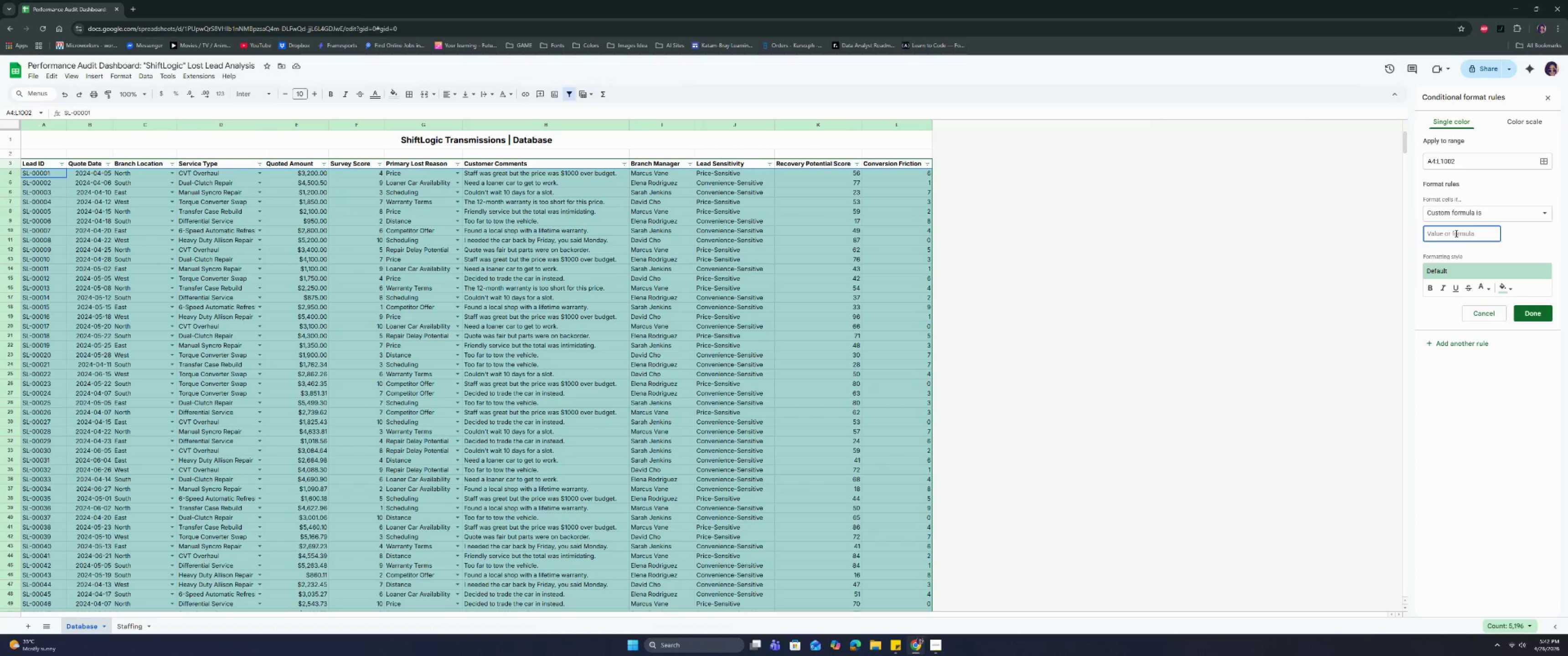 
type(=$k)
key(Backspace)
type(K2 >80)
 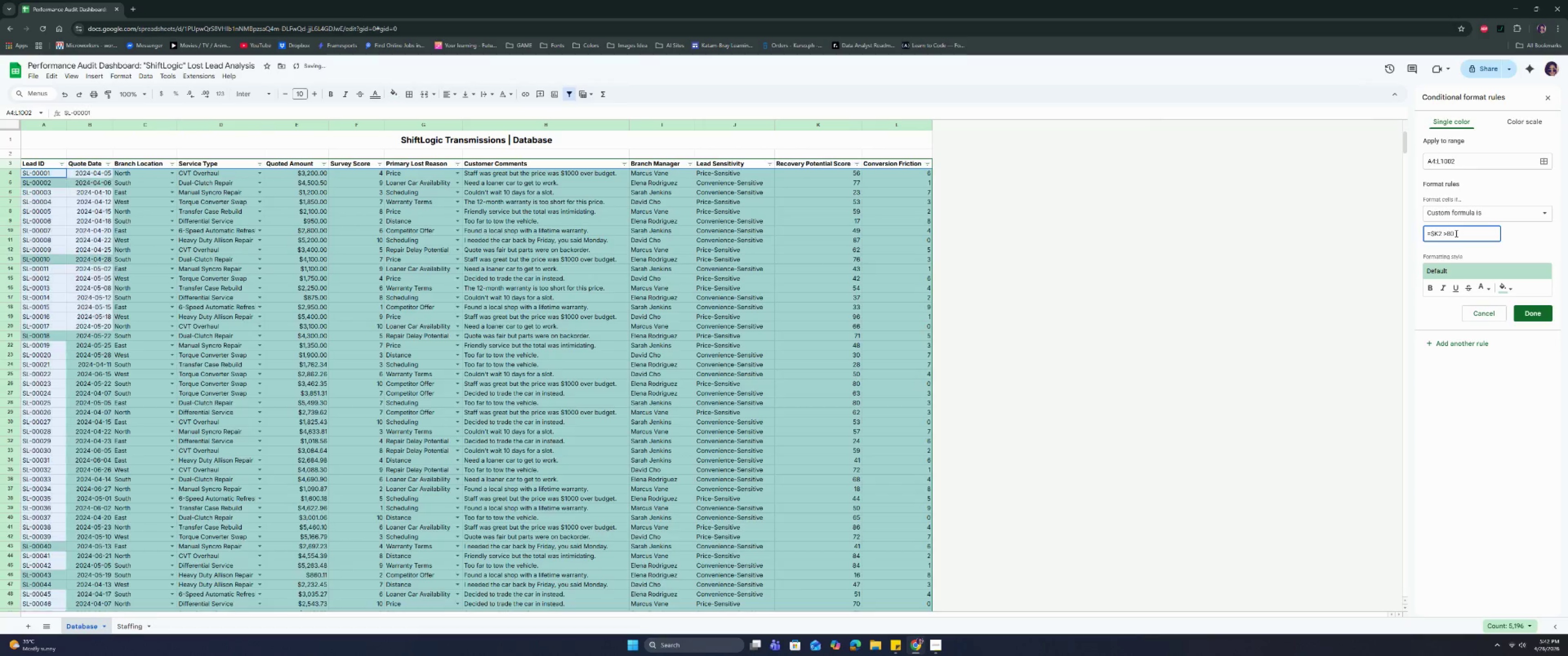 
mouse_move([1502, 292])
 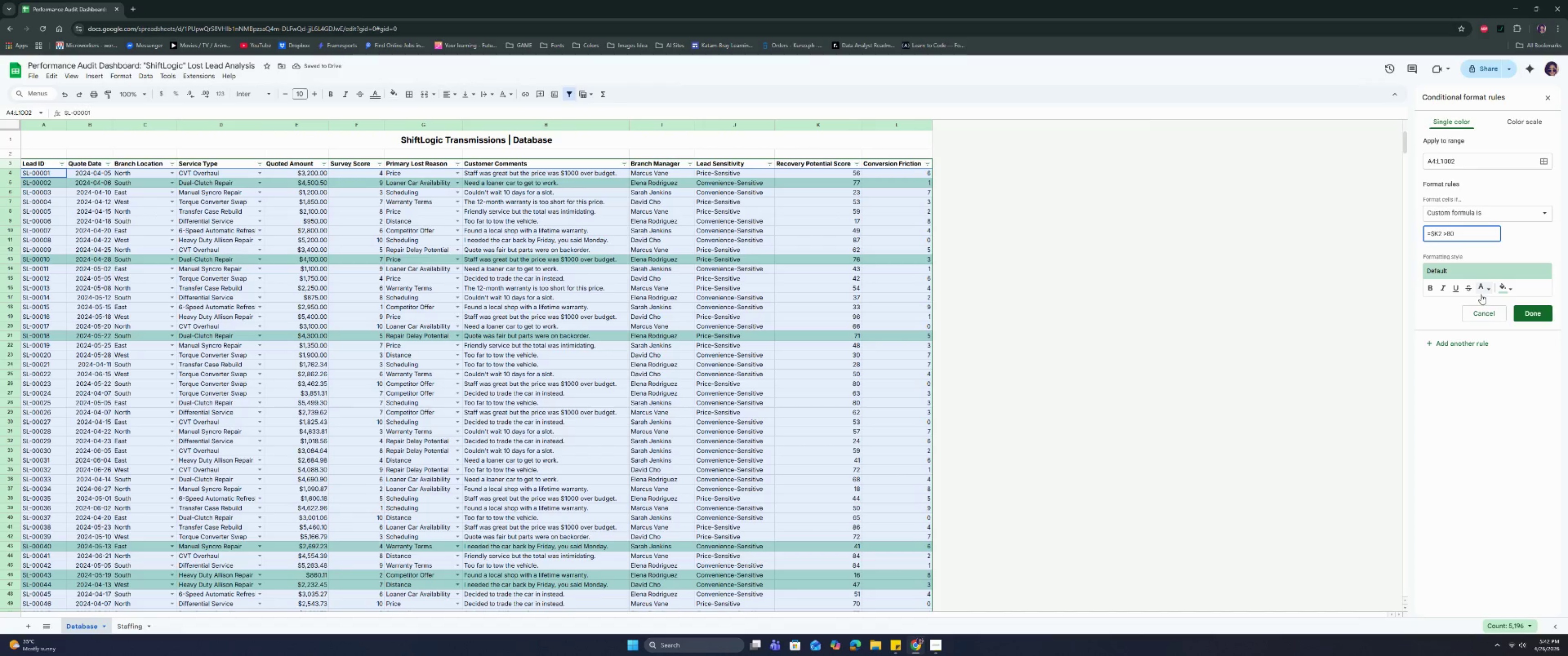 
left_click([1480, 293])
 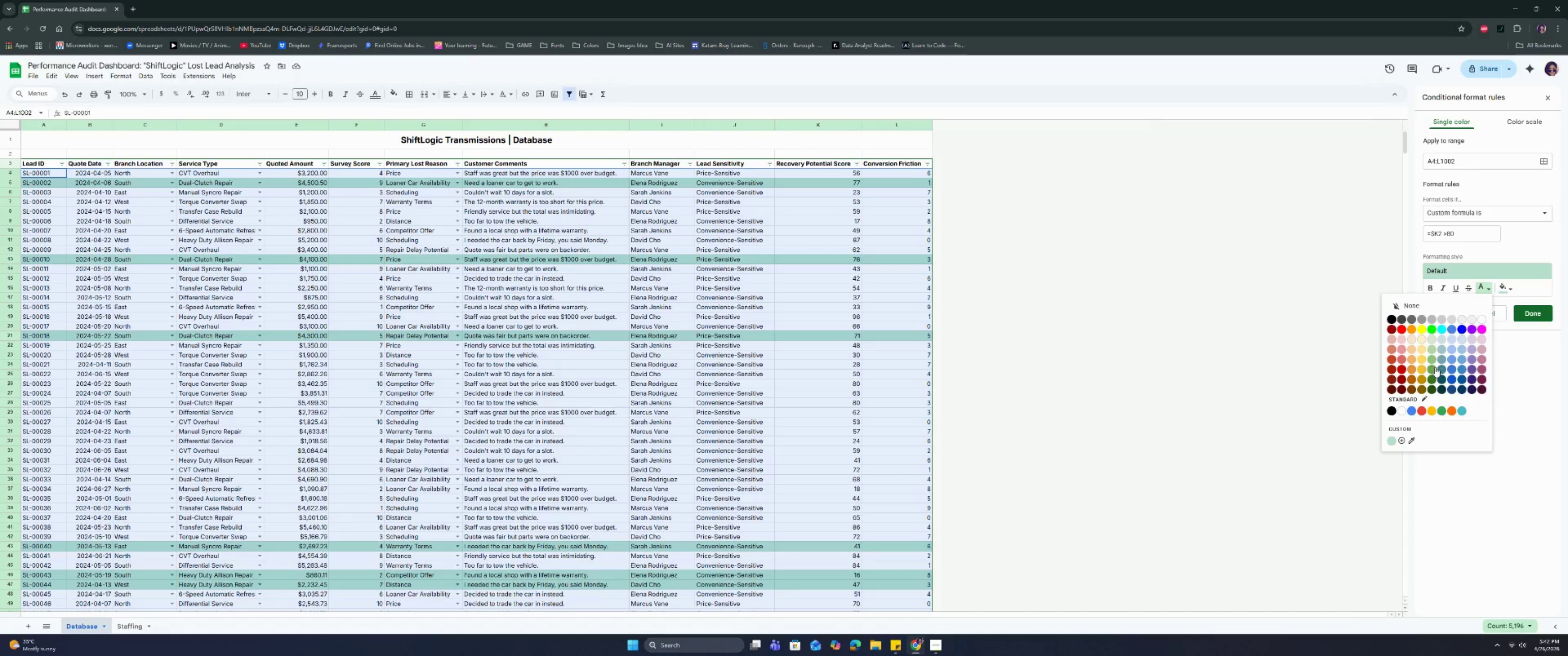 
left_click([1433, 370])
 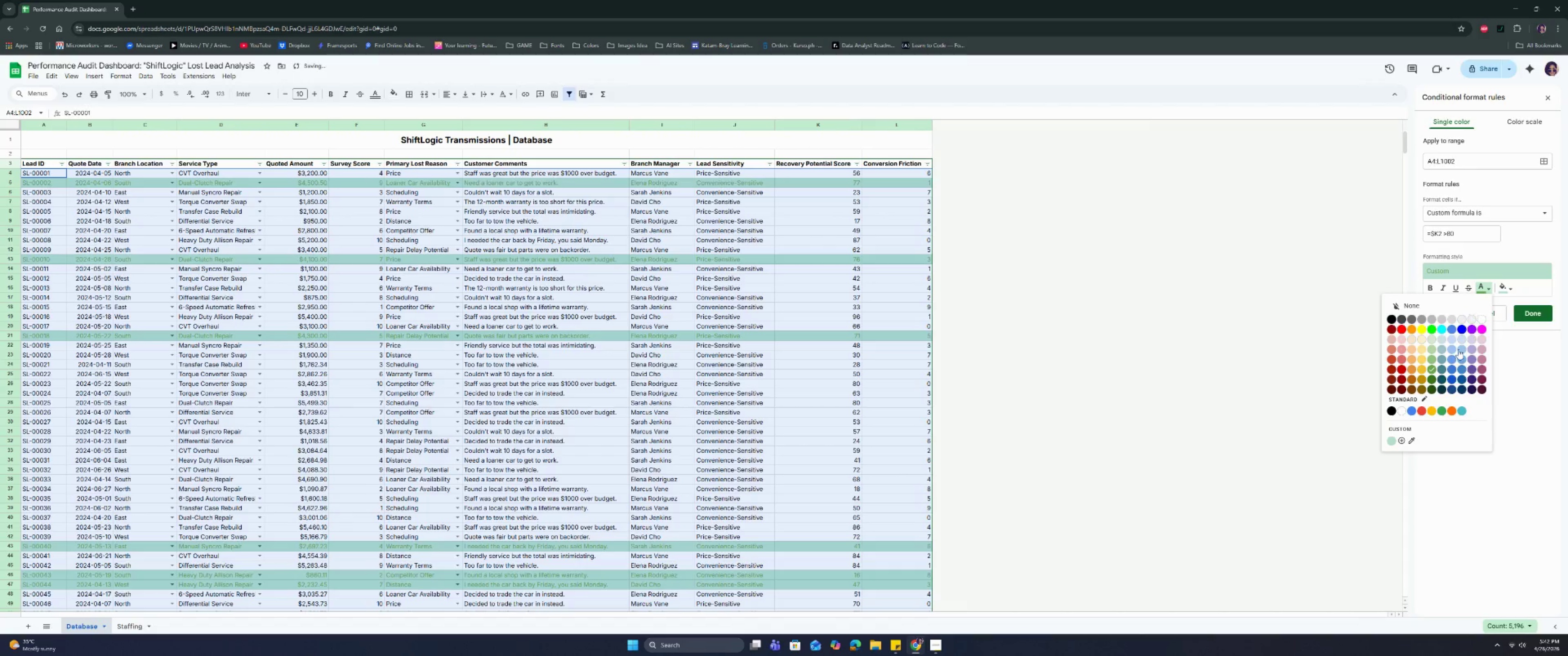 
left_click([1434, 379])
 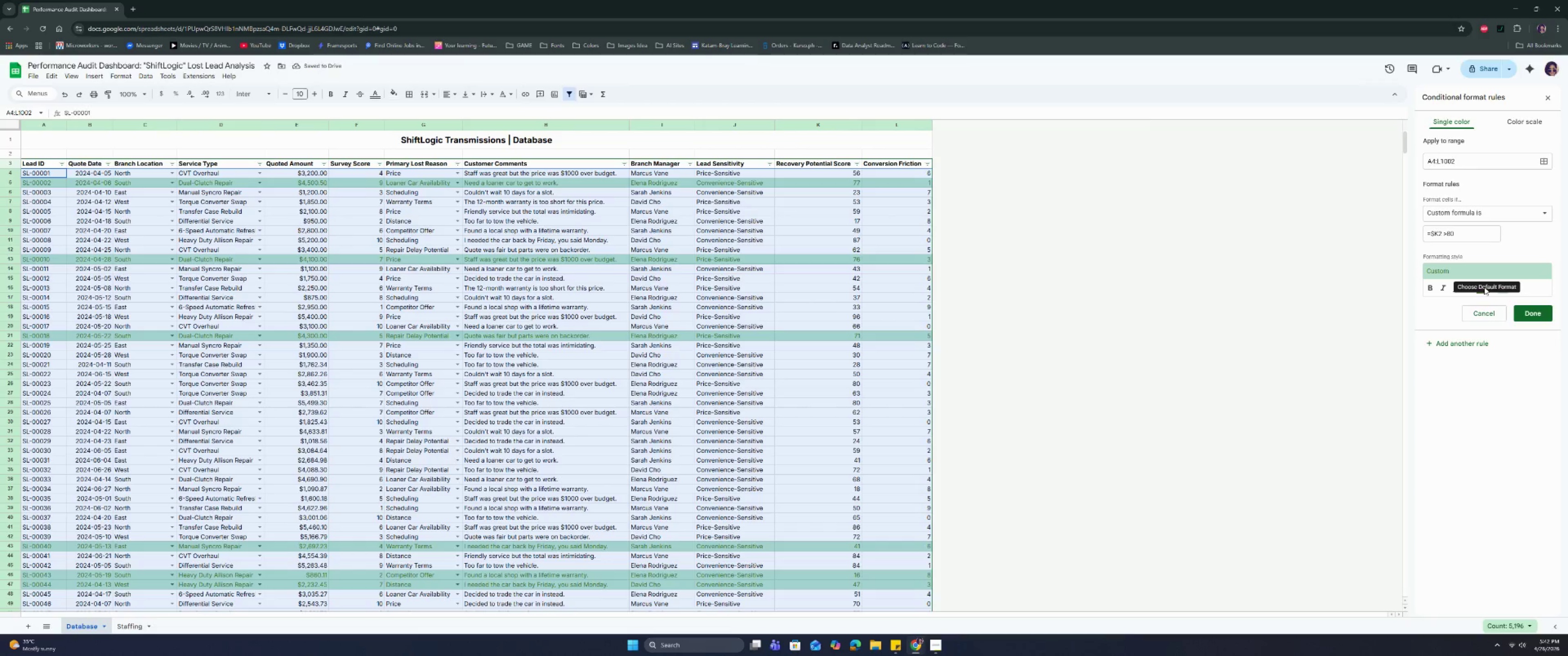 
left_click([1485, 290])
 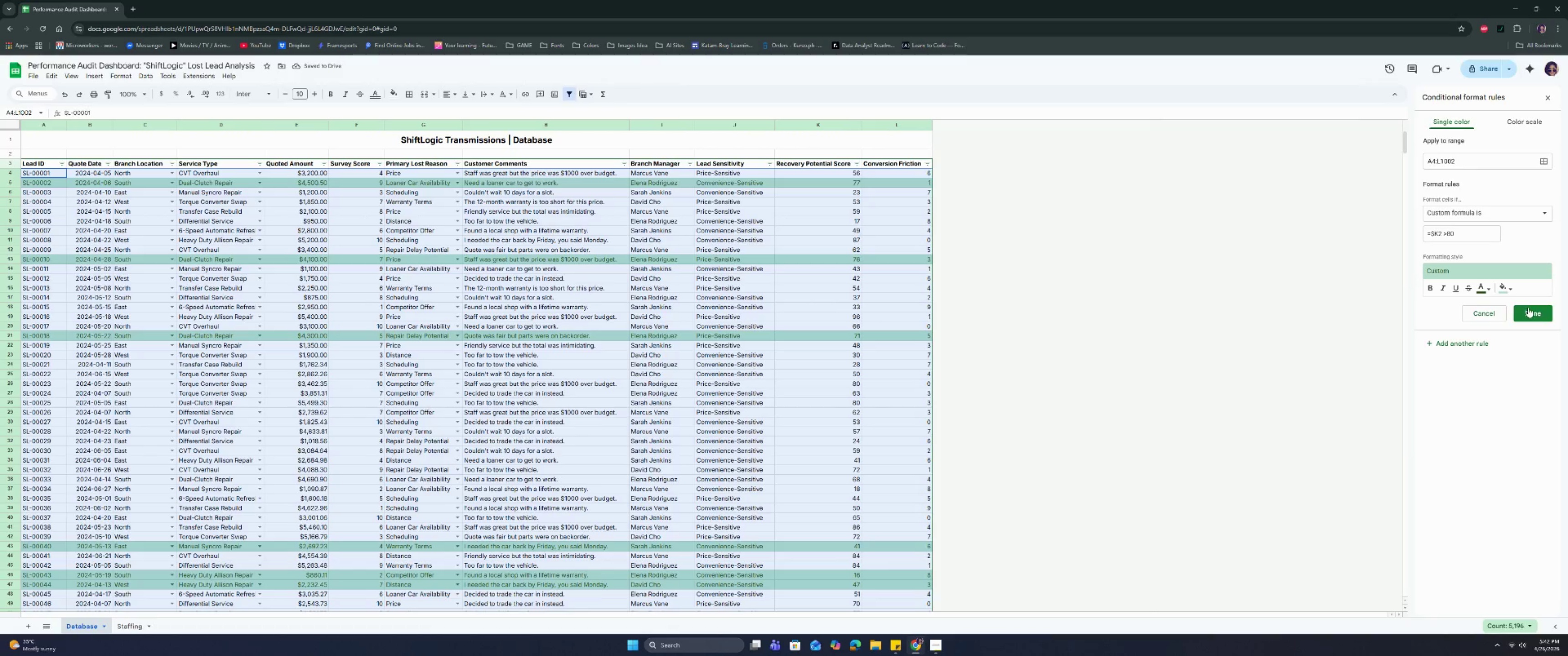 
left_click([1507, 288])
 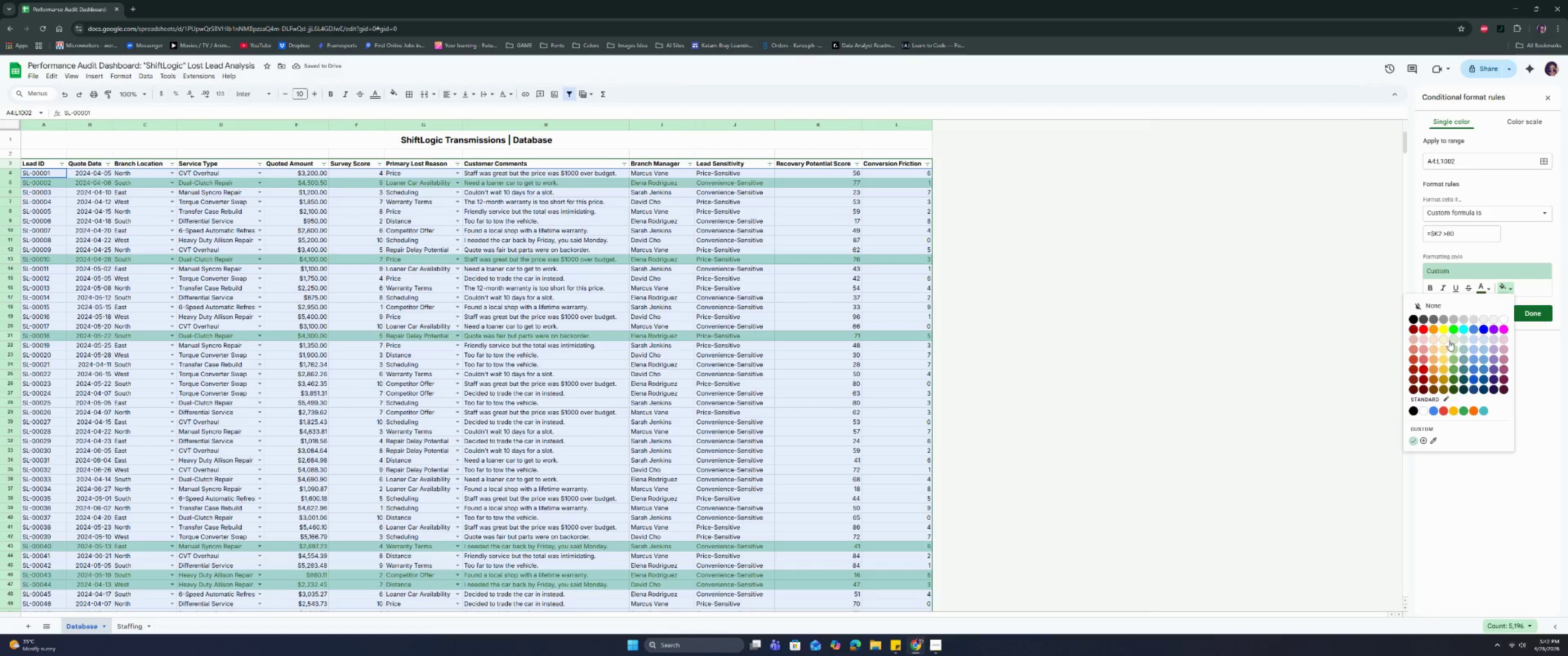 
left_click([1451, 340])
 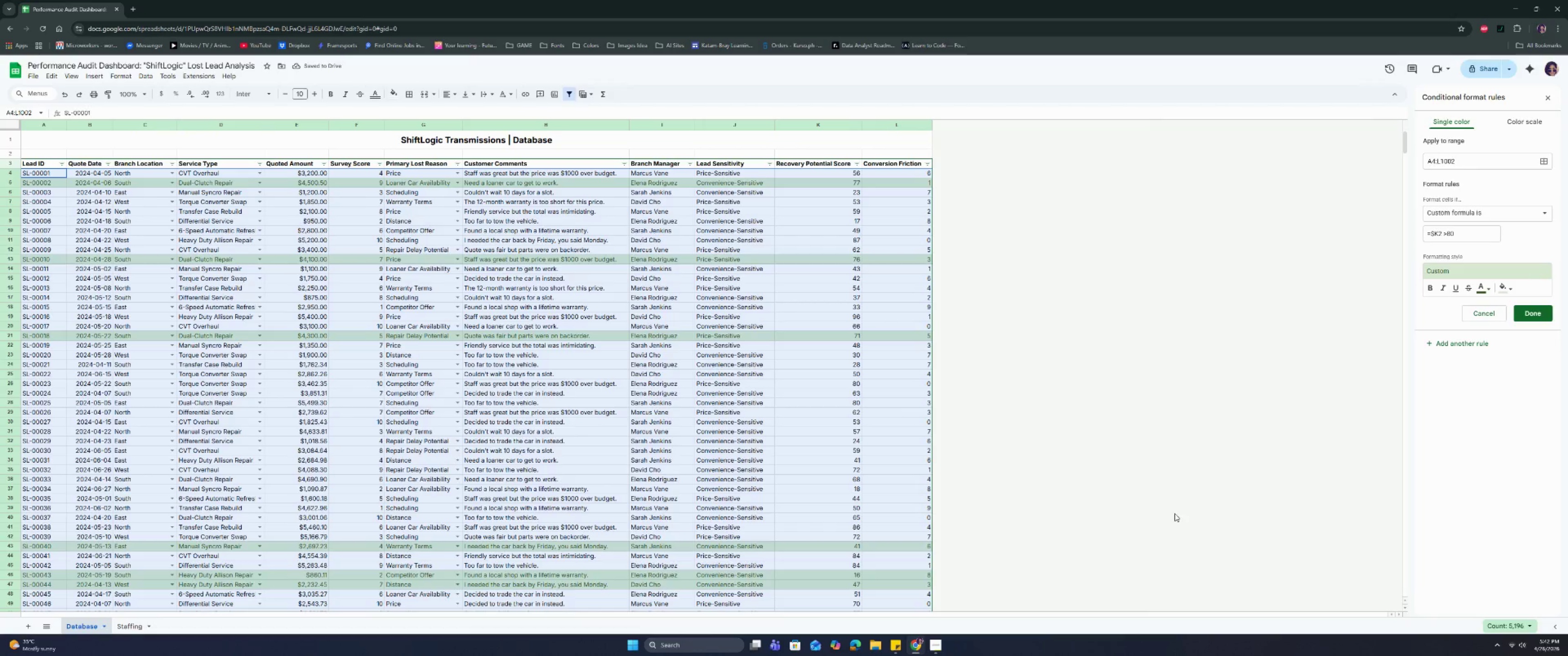 
left_click([1505, 282])
 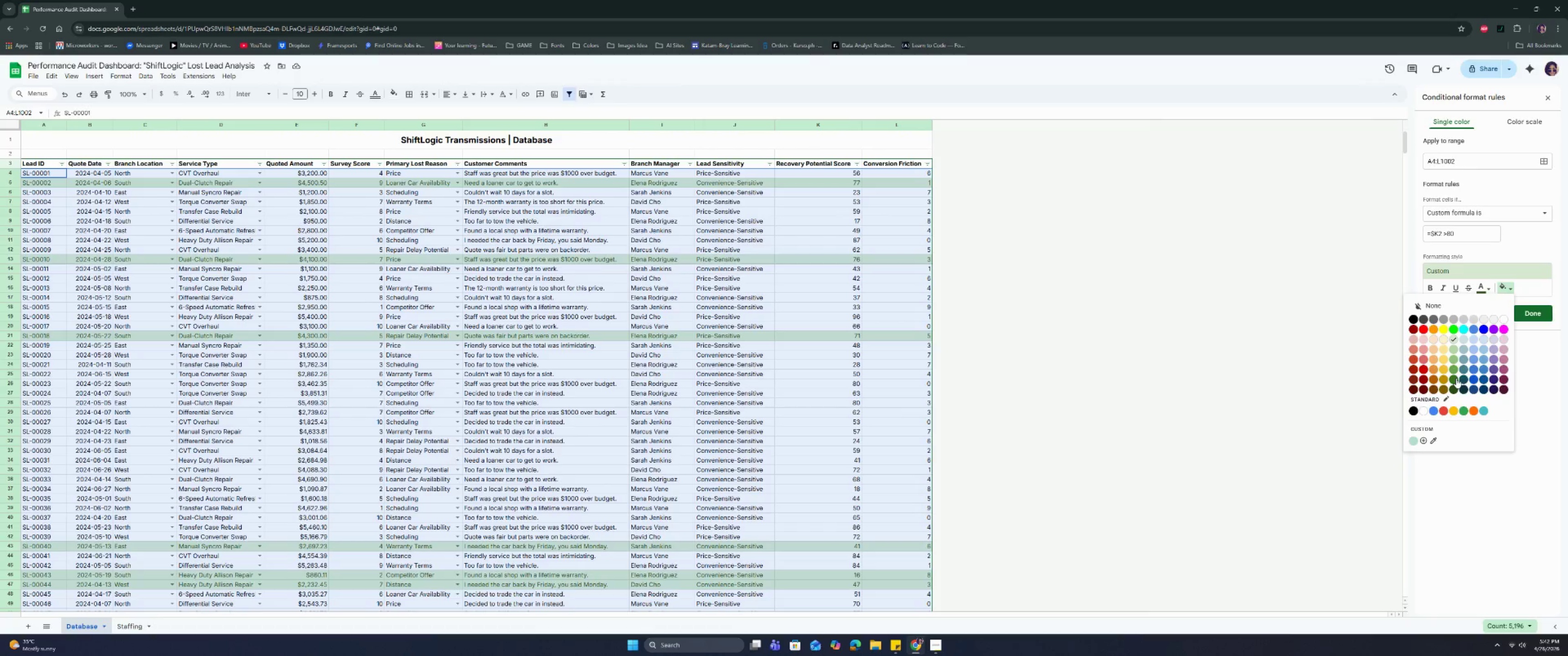 
left_click([1456, 378])
 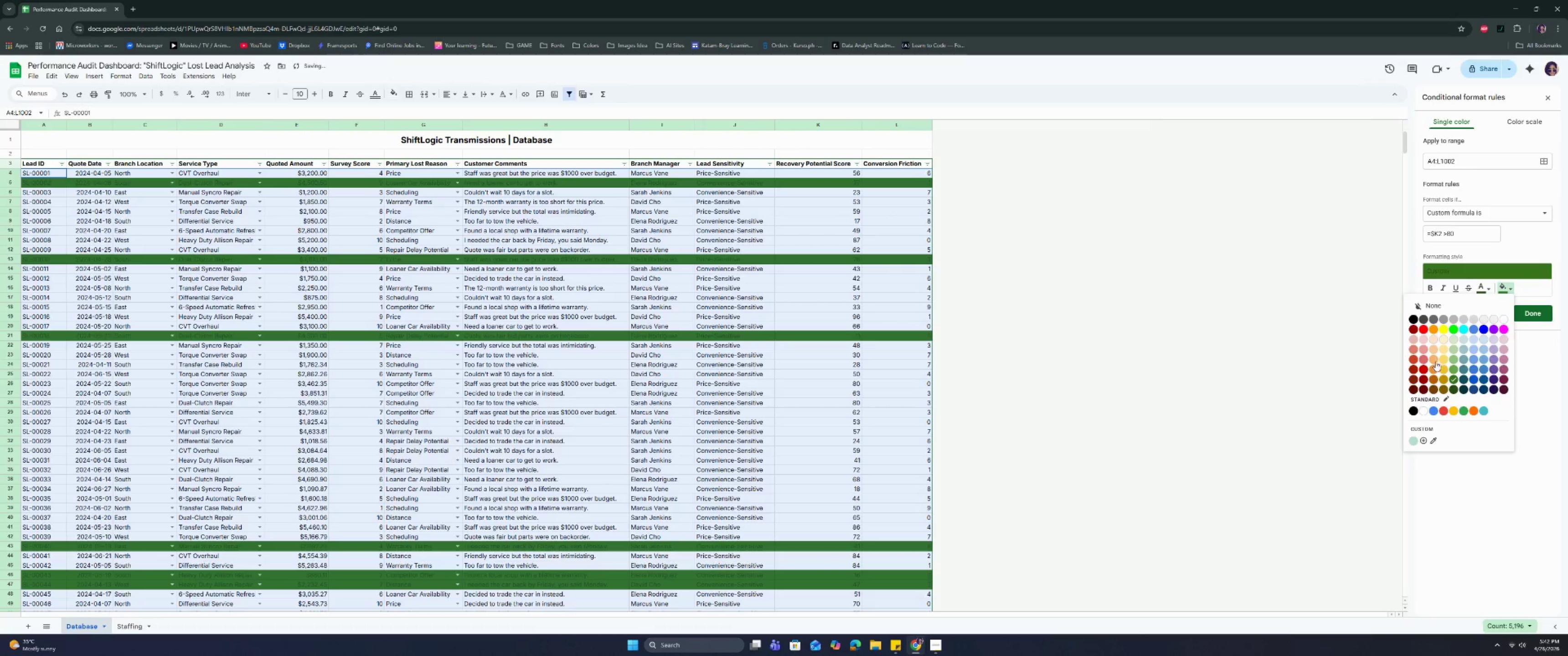 
left_click([1453, 367])
 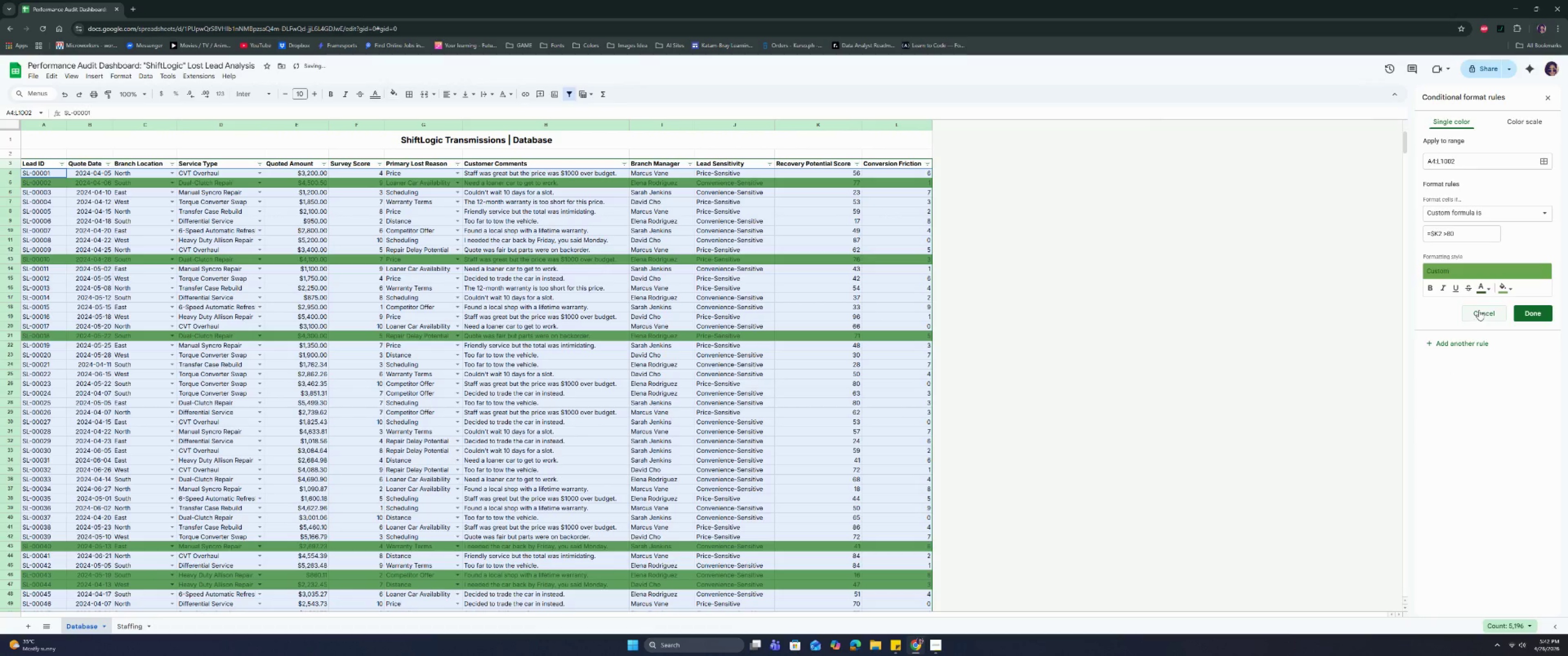 
left_click([1497, 289])
 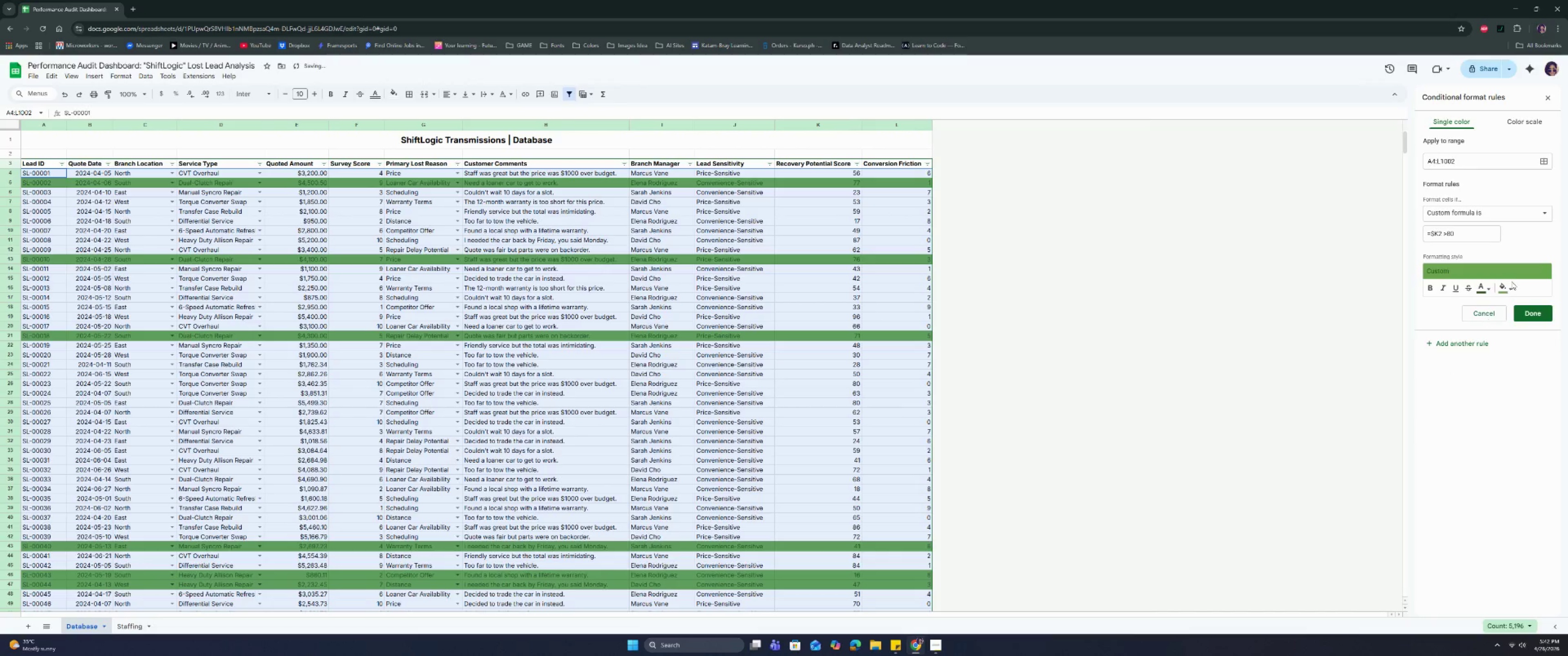 
left_click([1505, 284])
 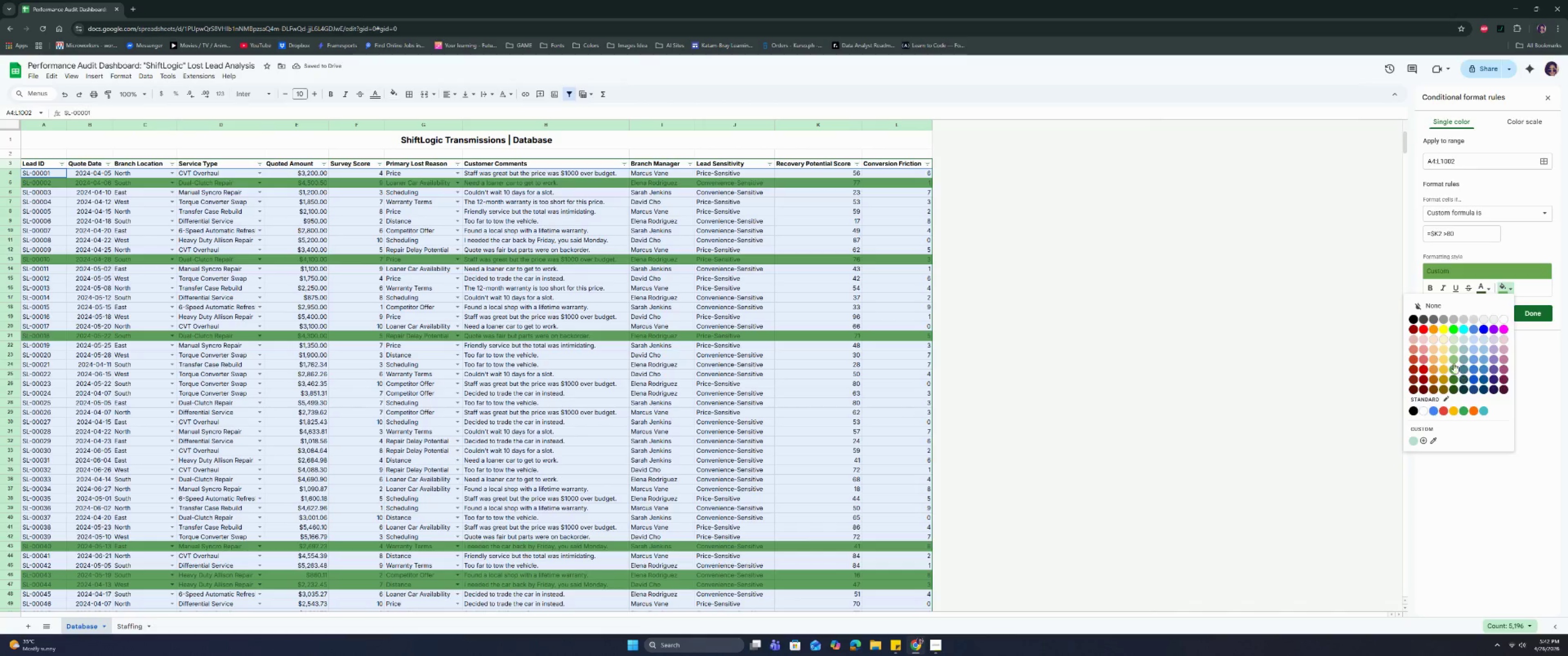 
left_click([1452, 358])
 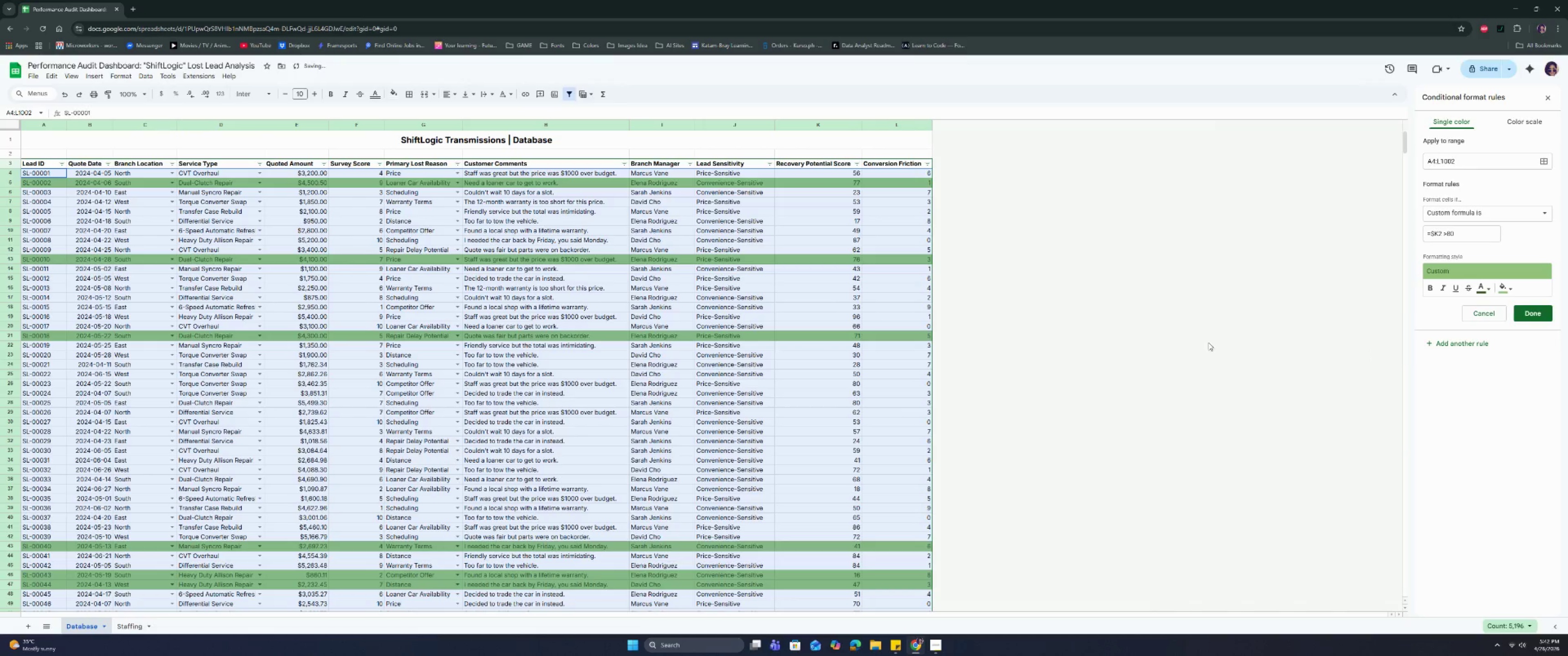 
left_click([1192, 332])
 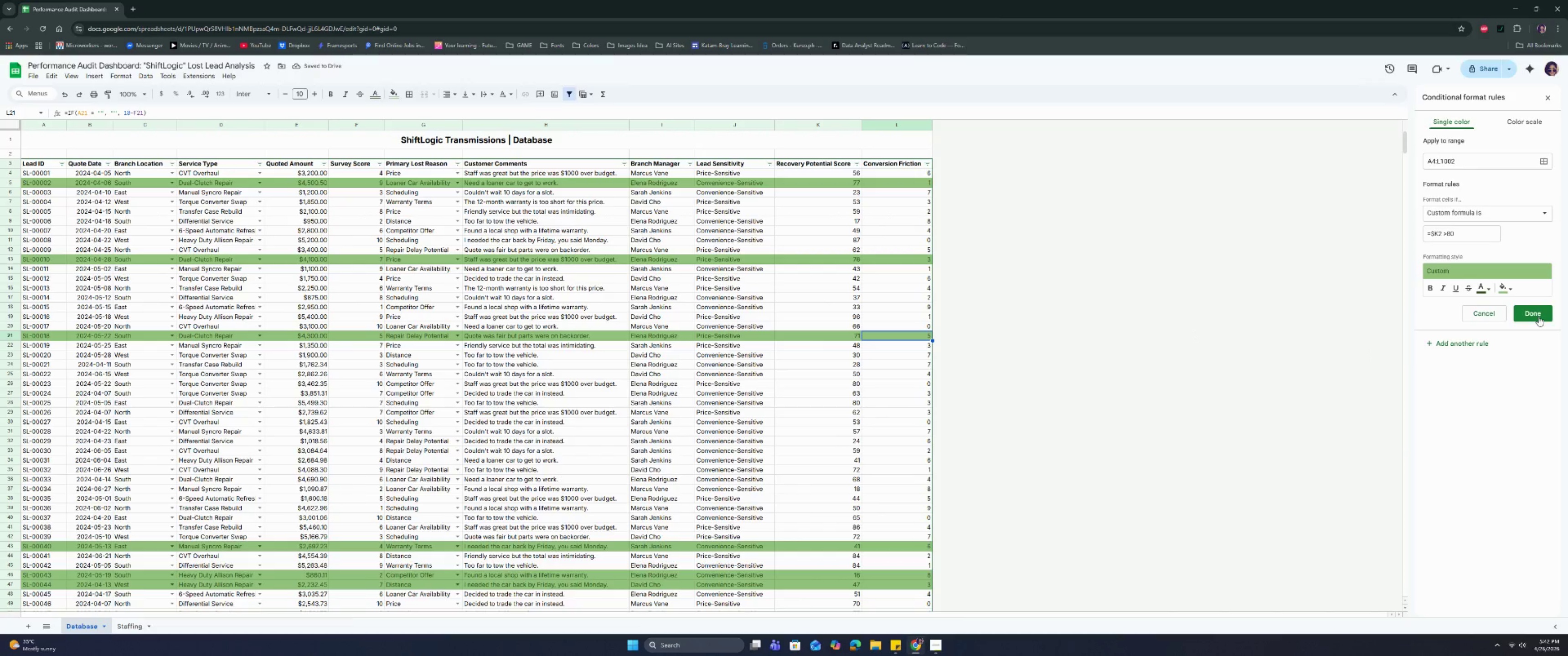 
left_click([1102, 379])
 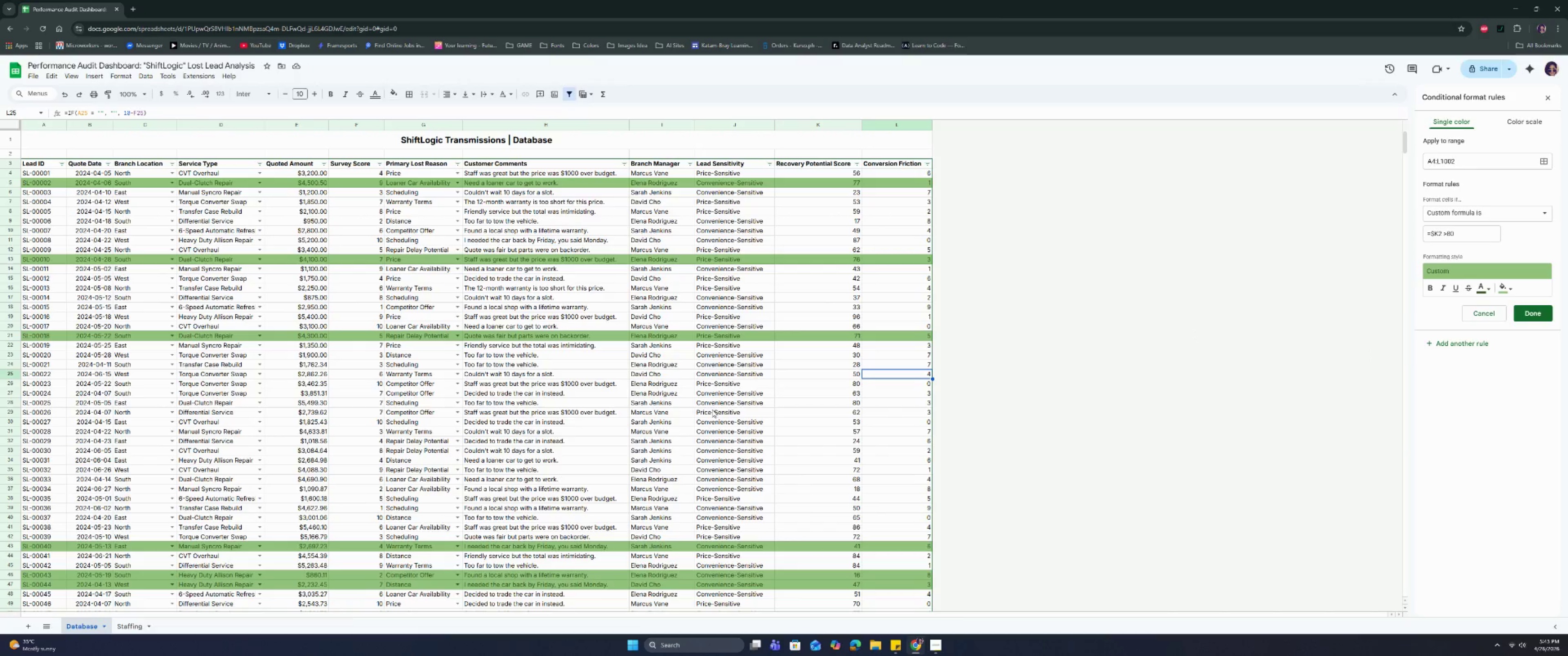 
left_click([692, 405])
 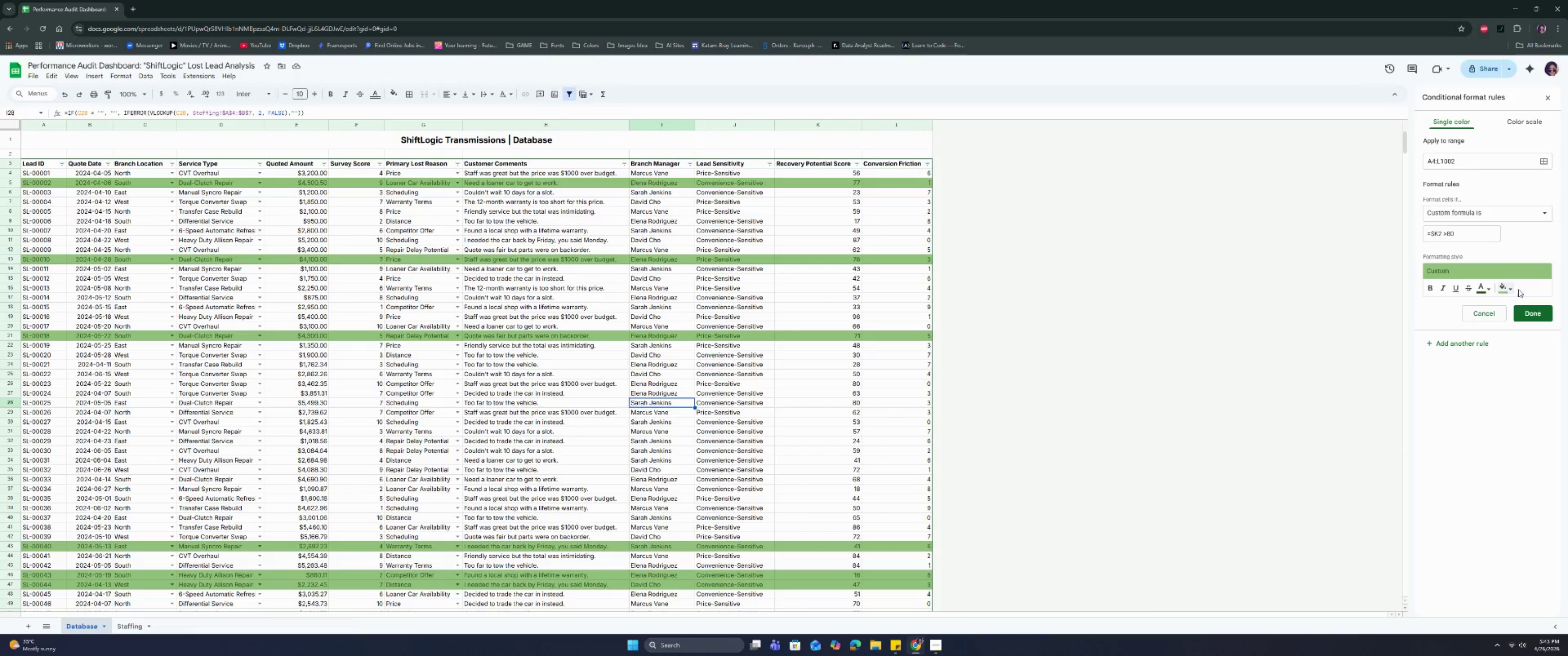 
left_click([1507, 284])
 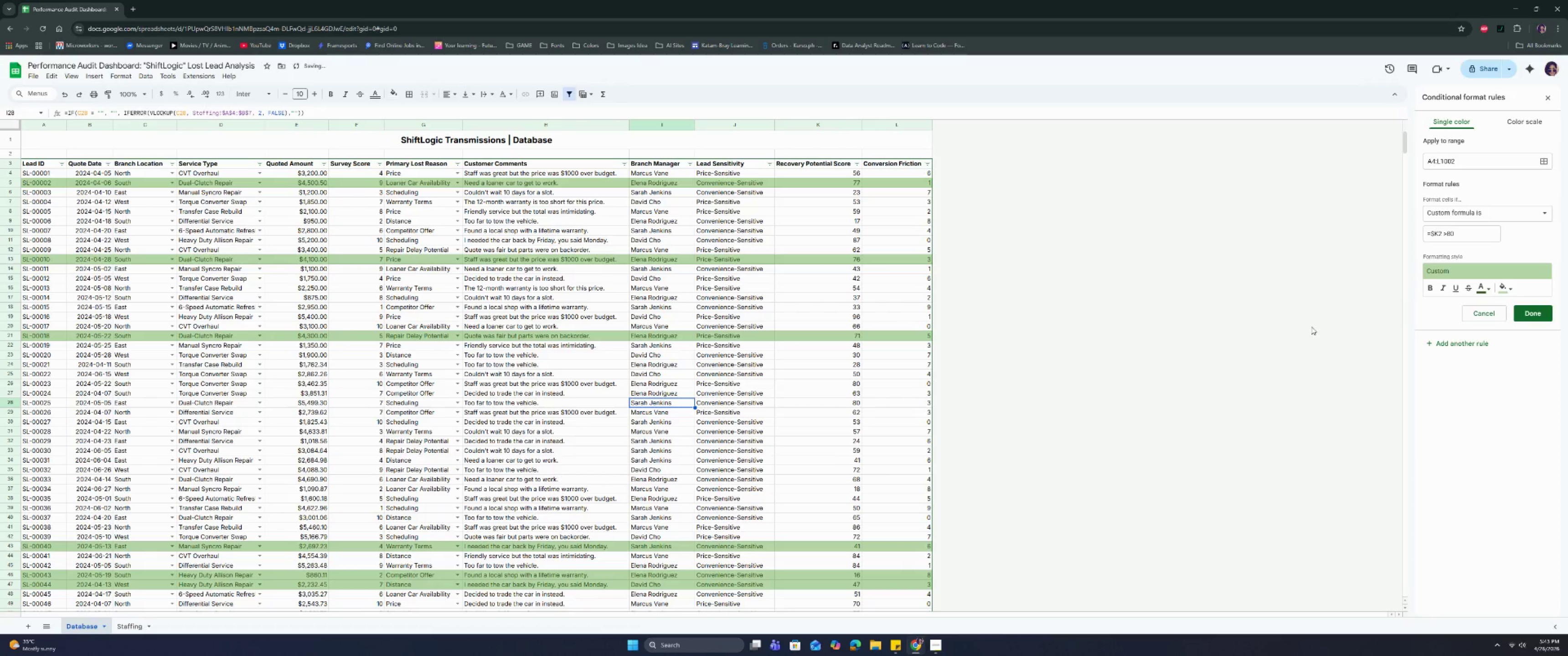 
scroll: coordinate [693, 527], scroll_direction: down, amount: 32.0
 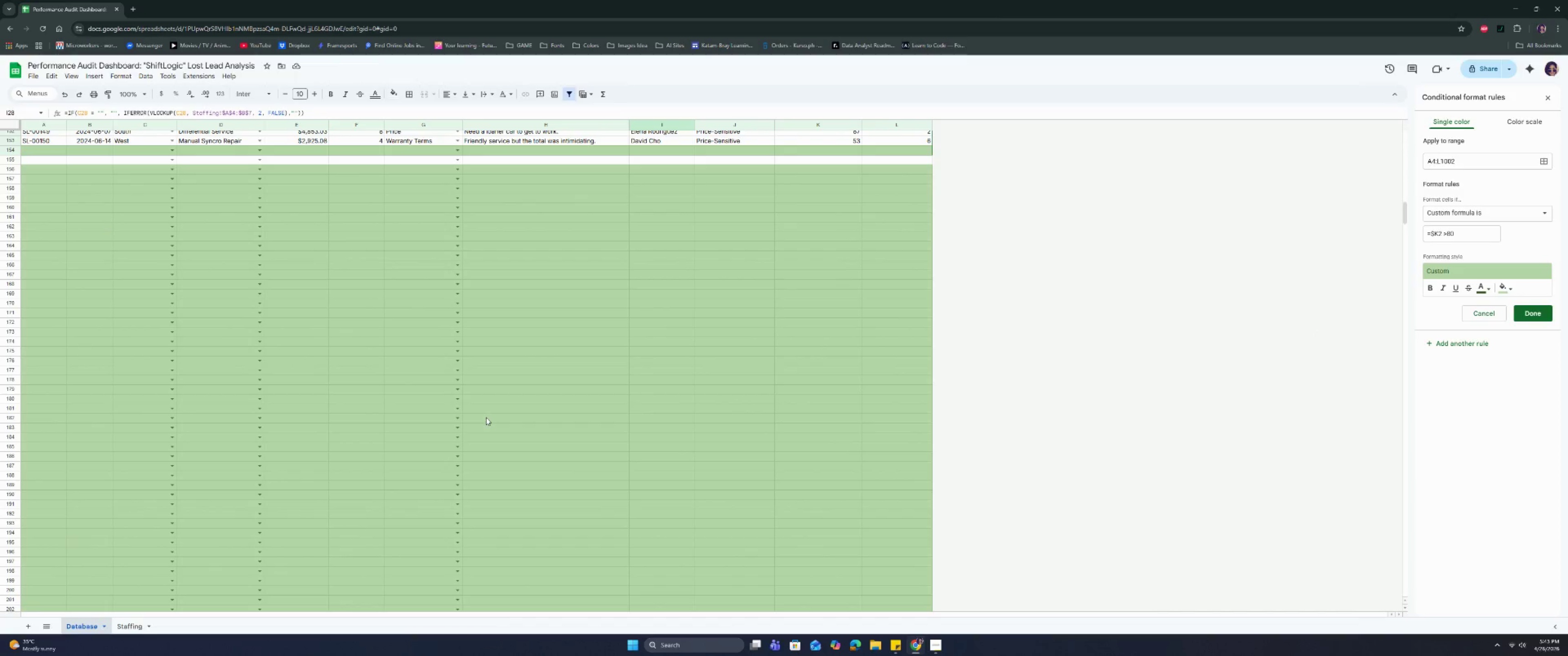 
wait(34.14)
 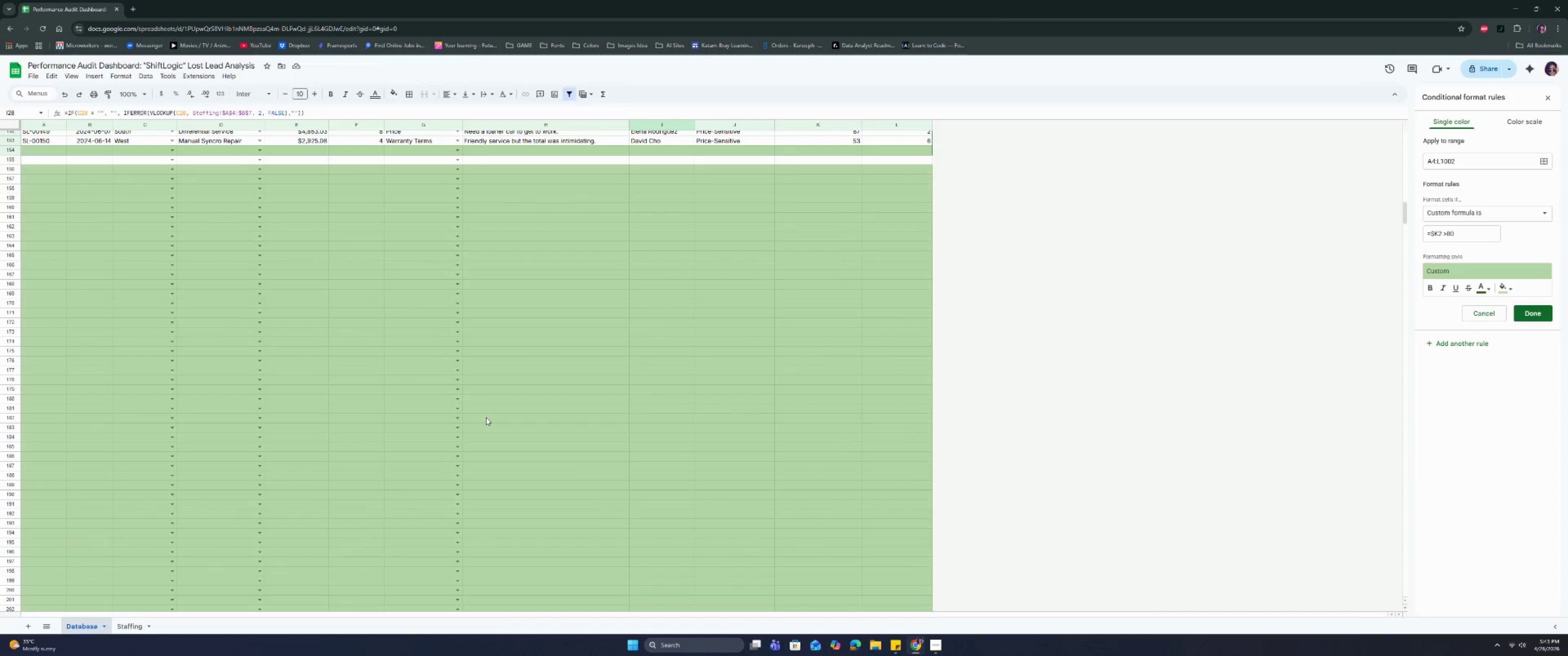 
double_click([1458, 233])
 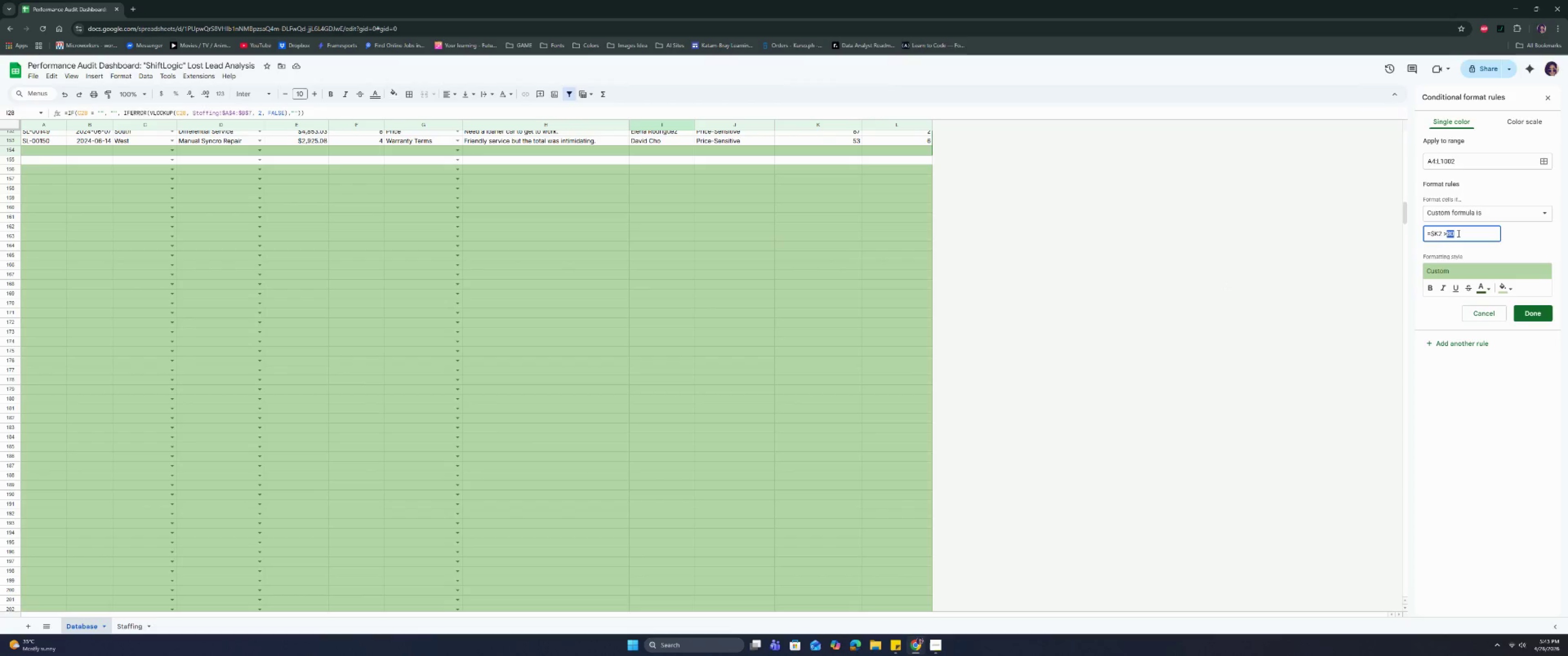 
triple_click([1458, 233])
 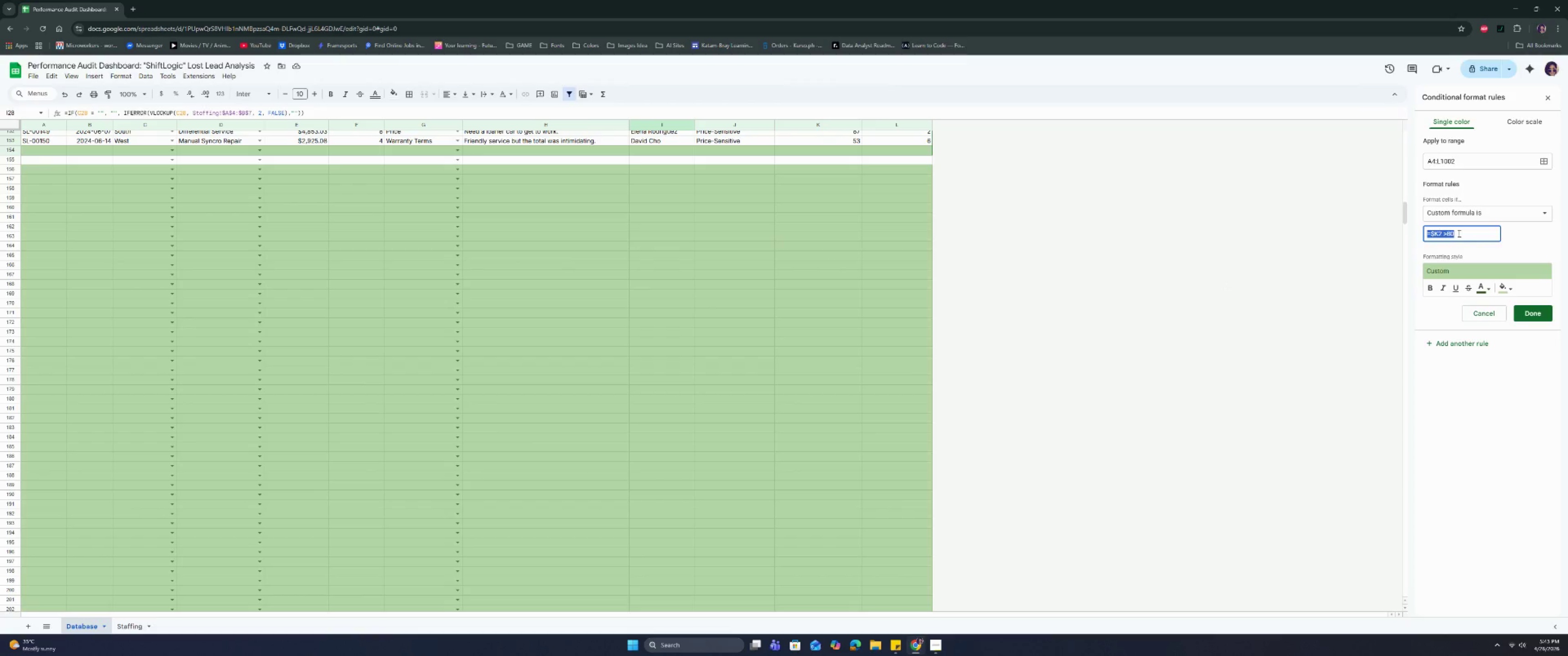 
key(Backspace)
type(=AND($K2)
key(Backspace)
type(4 <>"", $K2)
key(Backspace)
type(4 > 80))
 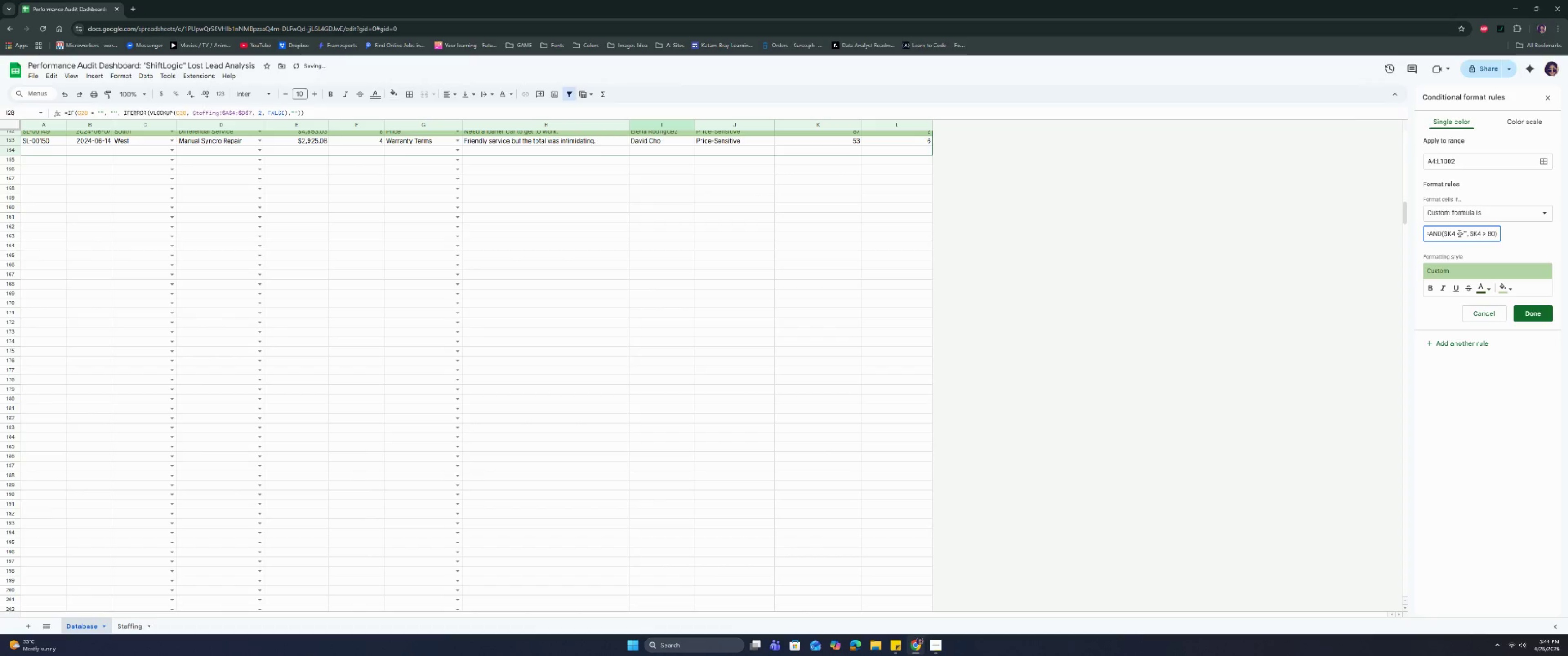 
left_click_drag(start_coordinate=[1405, 212], to_coordinate=[1381, 127])
 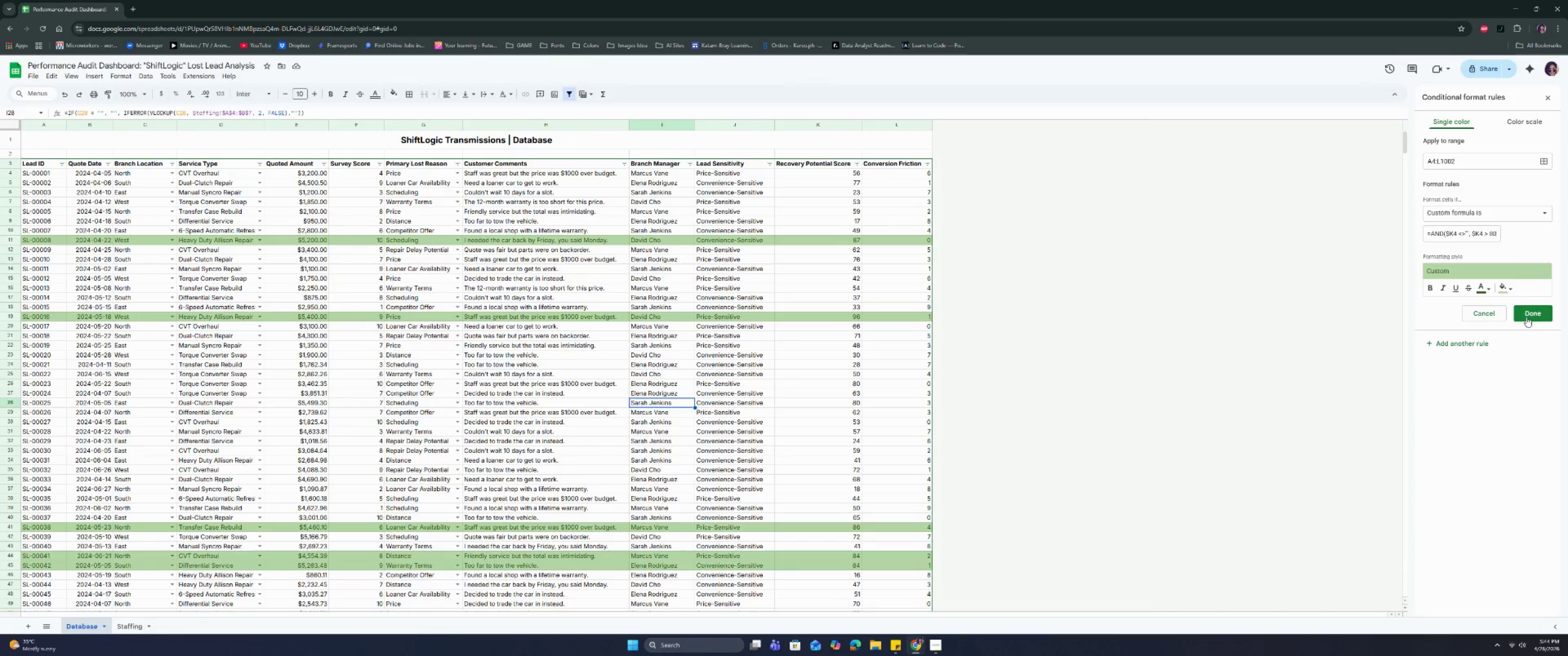 
left_click([1533, 321])
 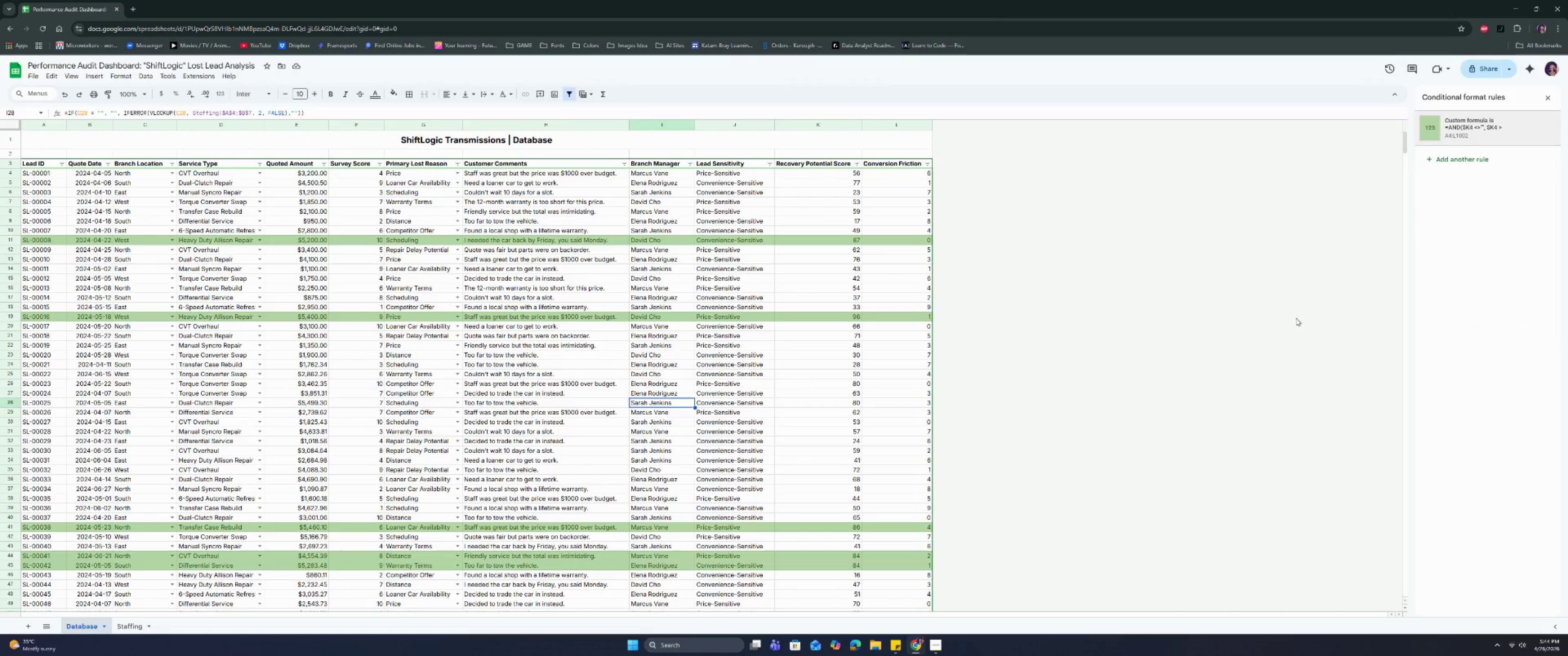 
left_click([1109, 315])
 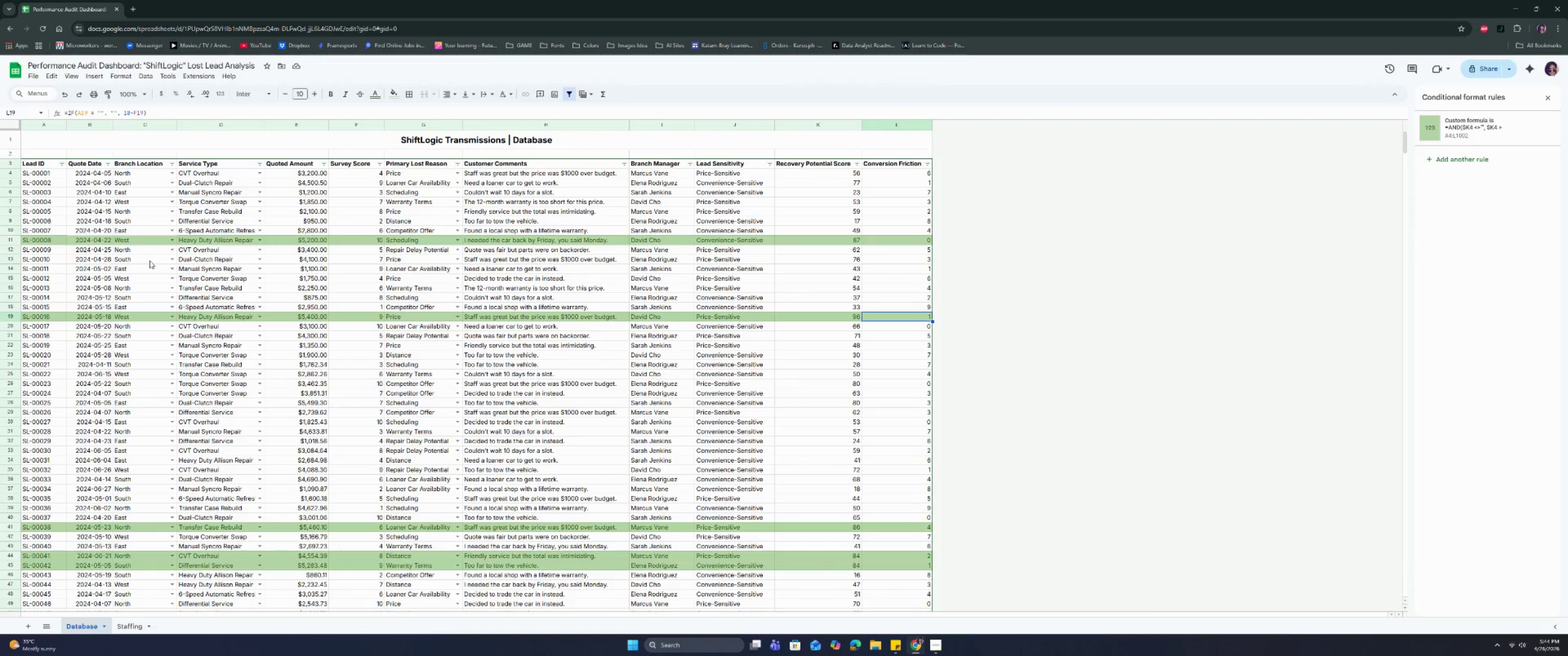 
scroll: coordinate [150, 261], scroll_direction: down, amount: 1.0
 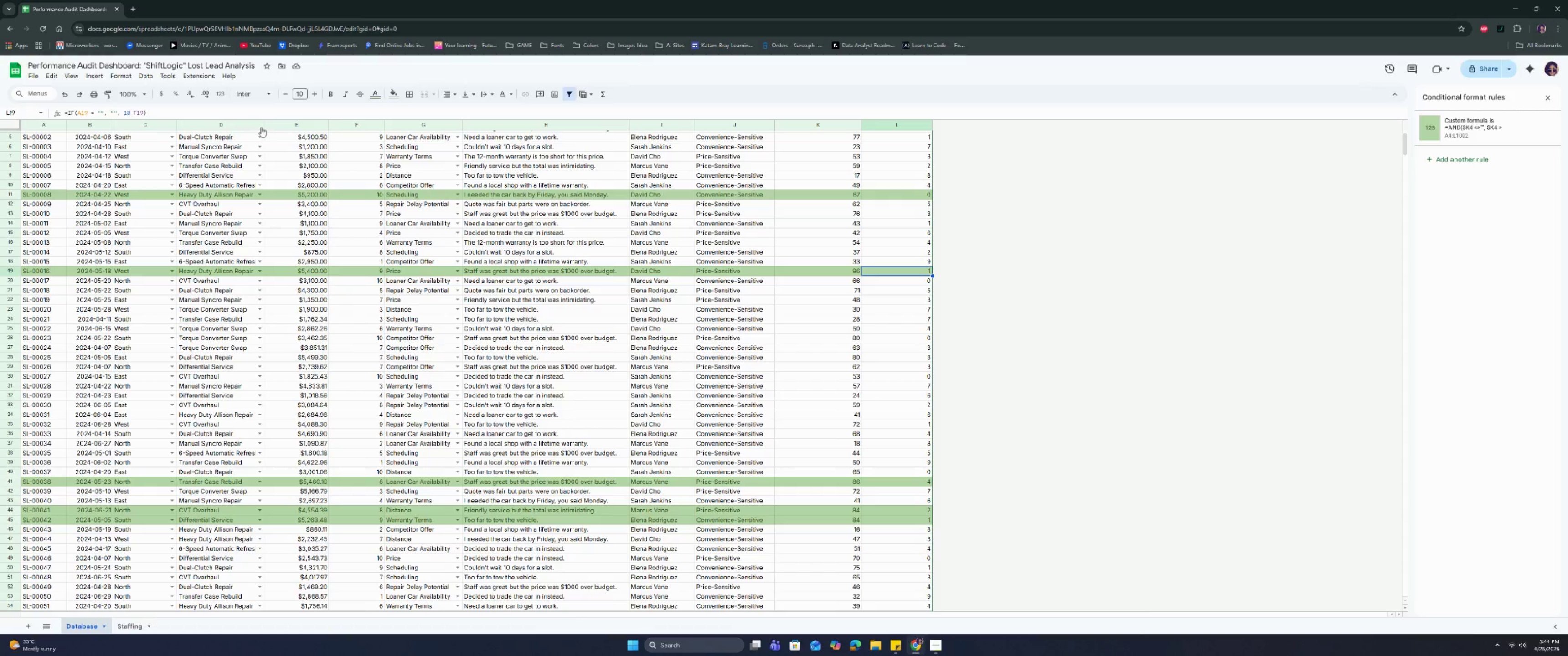 
left_click_drag(start_coordinate=[263, 124], to_coordinate=[269, 126])
 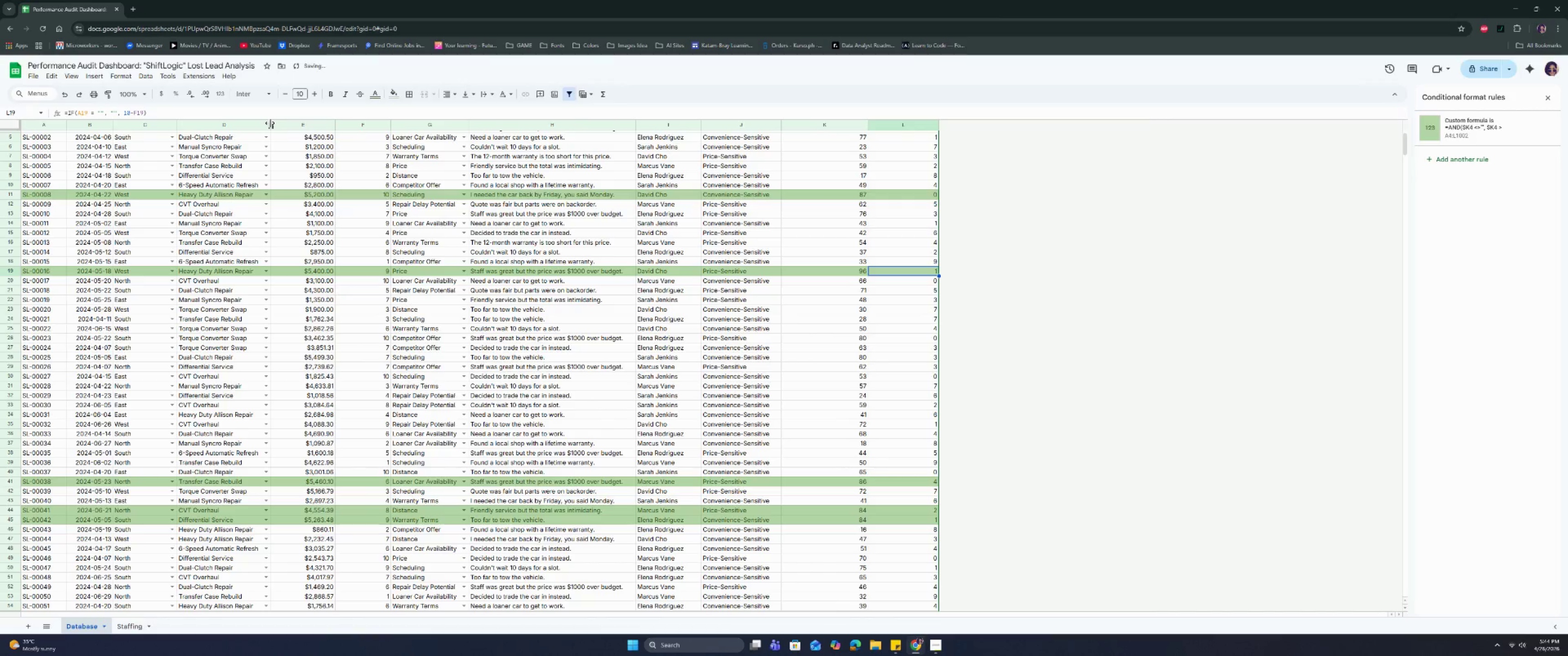 
left_click_drag(start_coordinate=[270, 123], to_coordinate=[275, 124])
 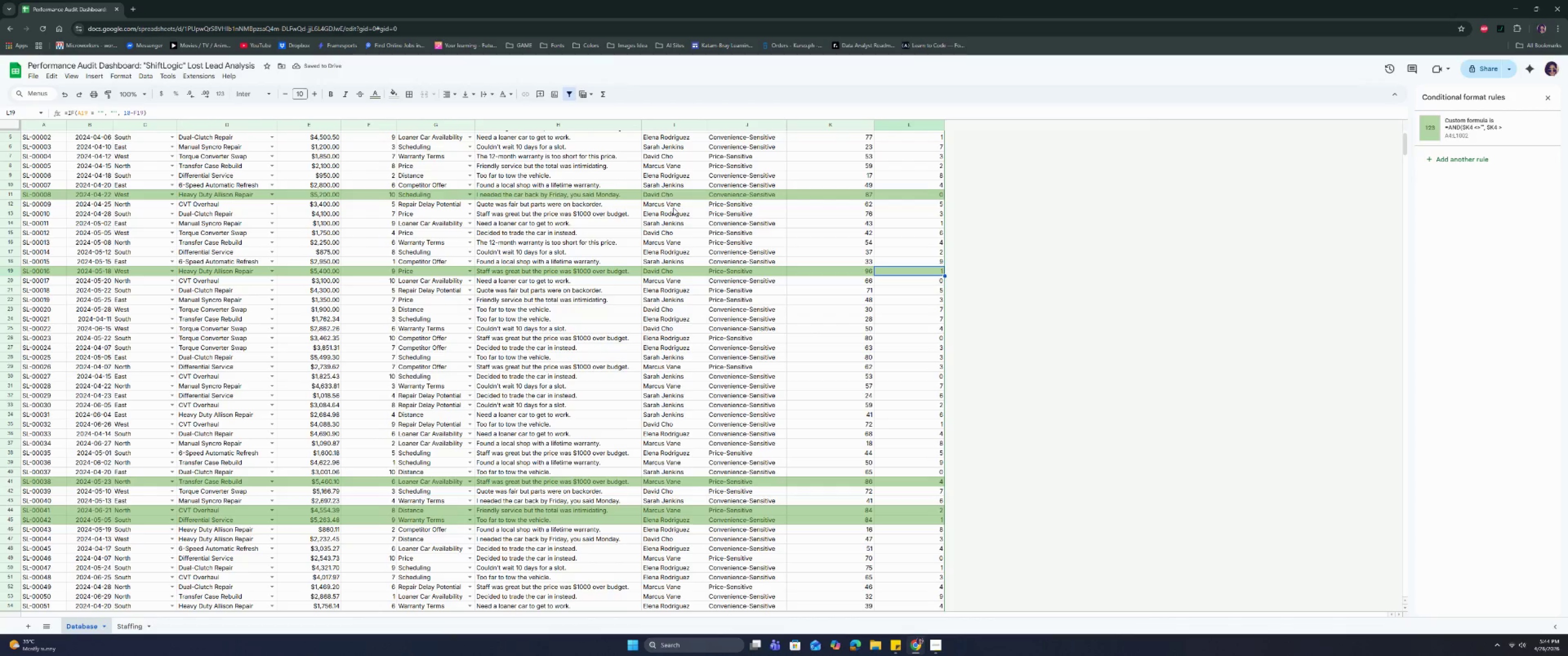 
scroll: coordinate [692, 272], scroll_direction: down, amount: 15.0
 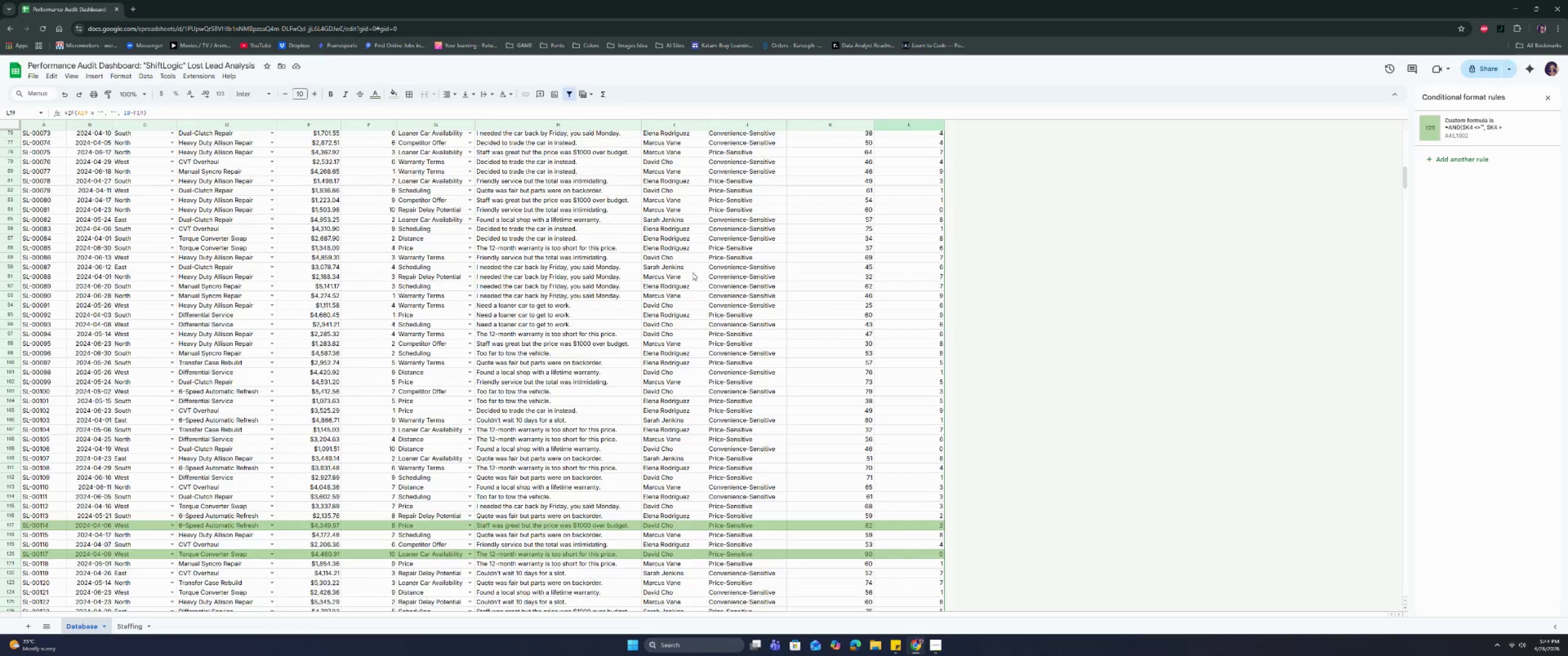 
scroll: coordinate [692, 272], scroll_direction: up, amount: 9.0